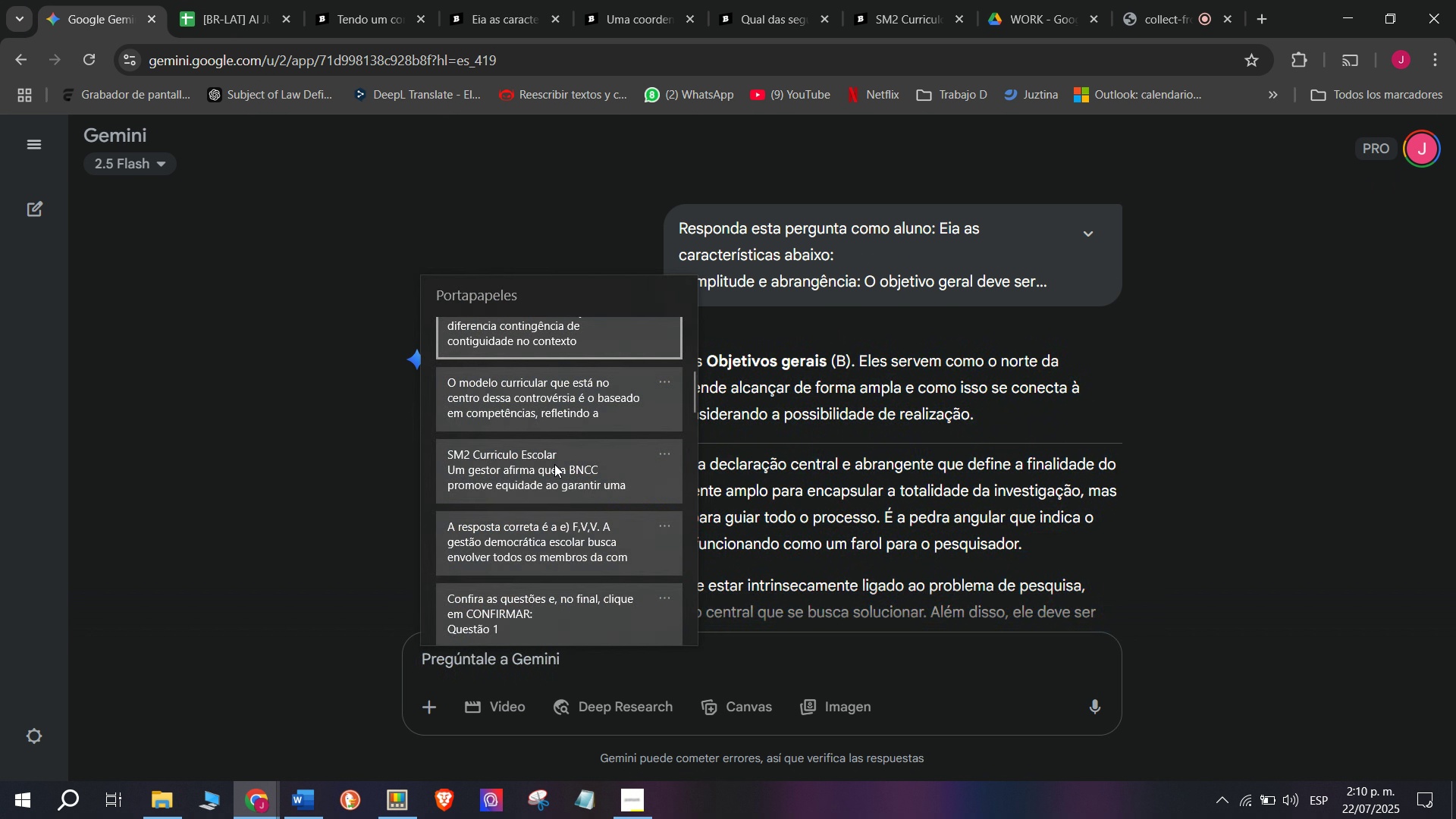 
scroll: coordinate [541, 473], scroll_direction: down, amount: 31.0
 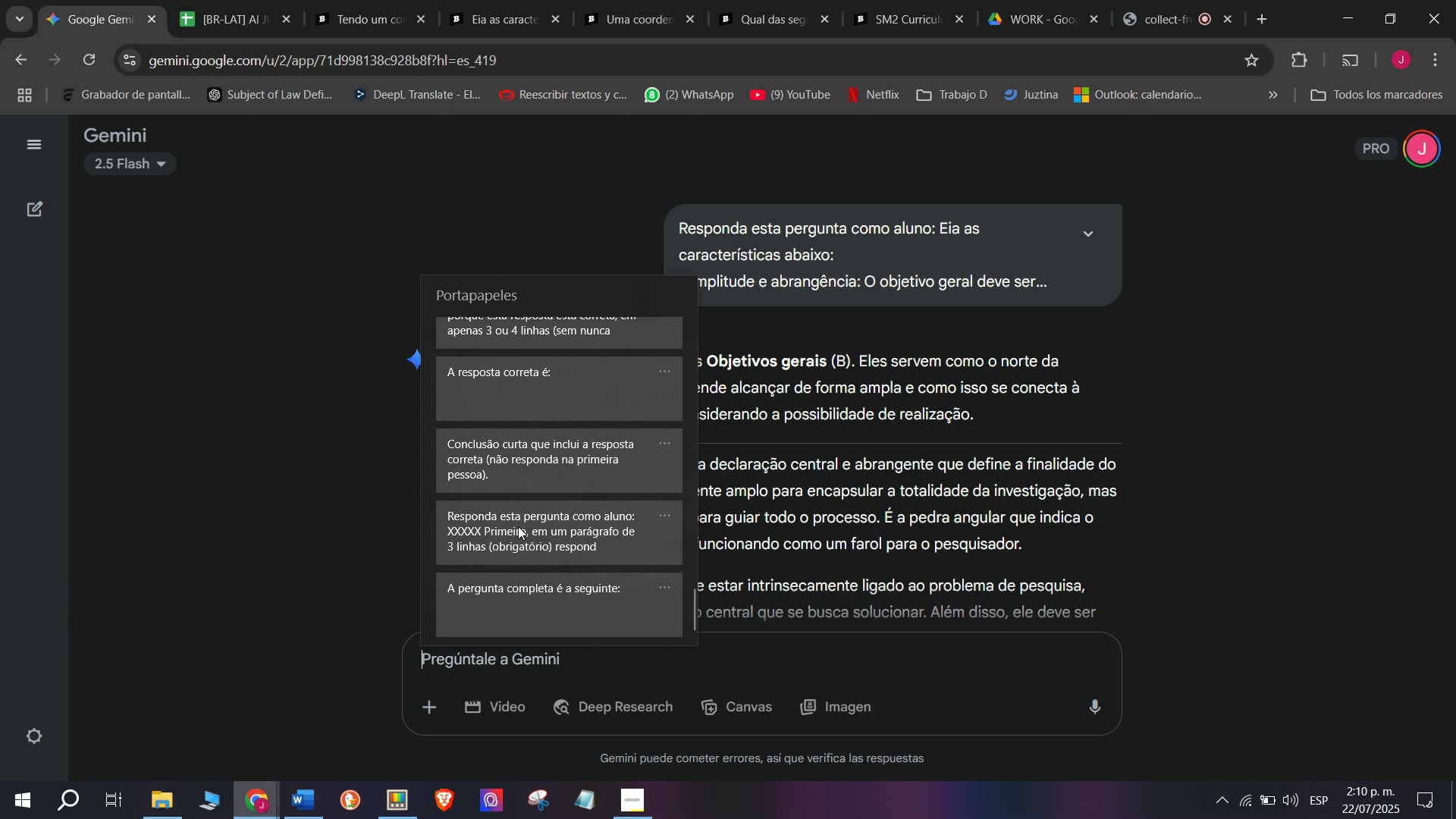 
left_click([518, 526])
 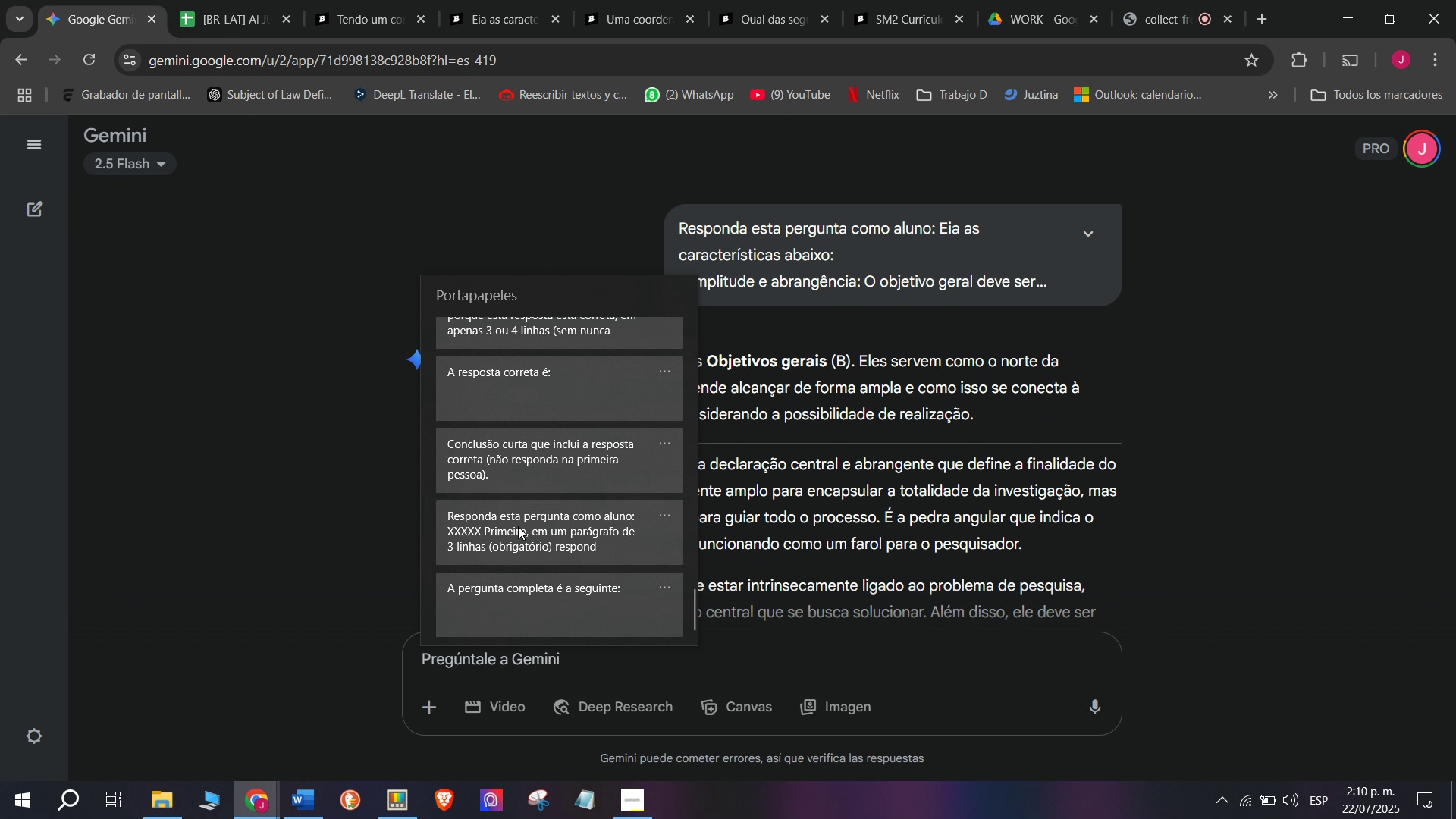 
key(Control+ControlLeft)
 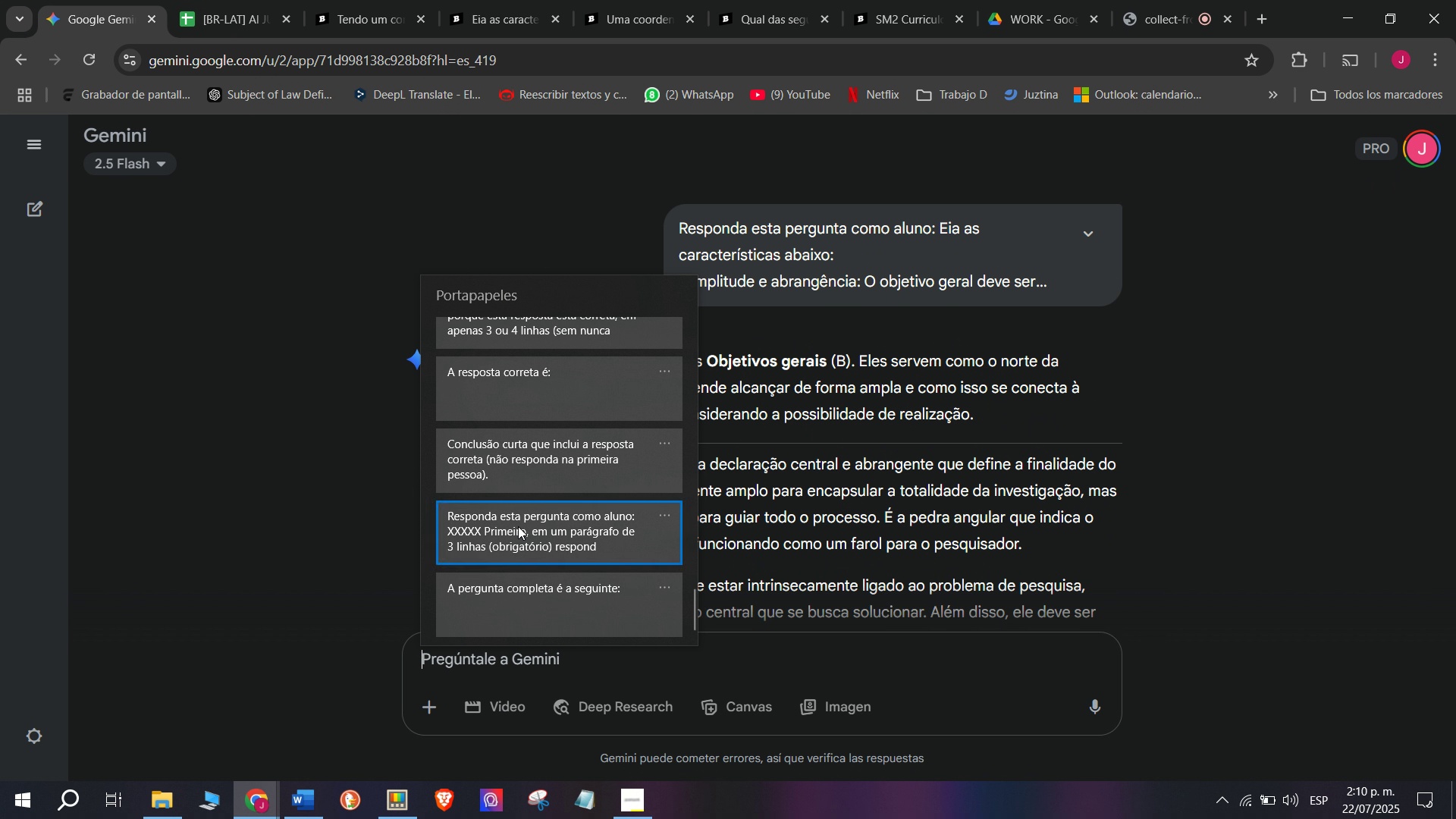 
key(Control+V)
 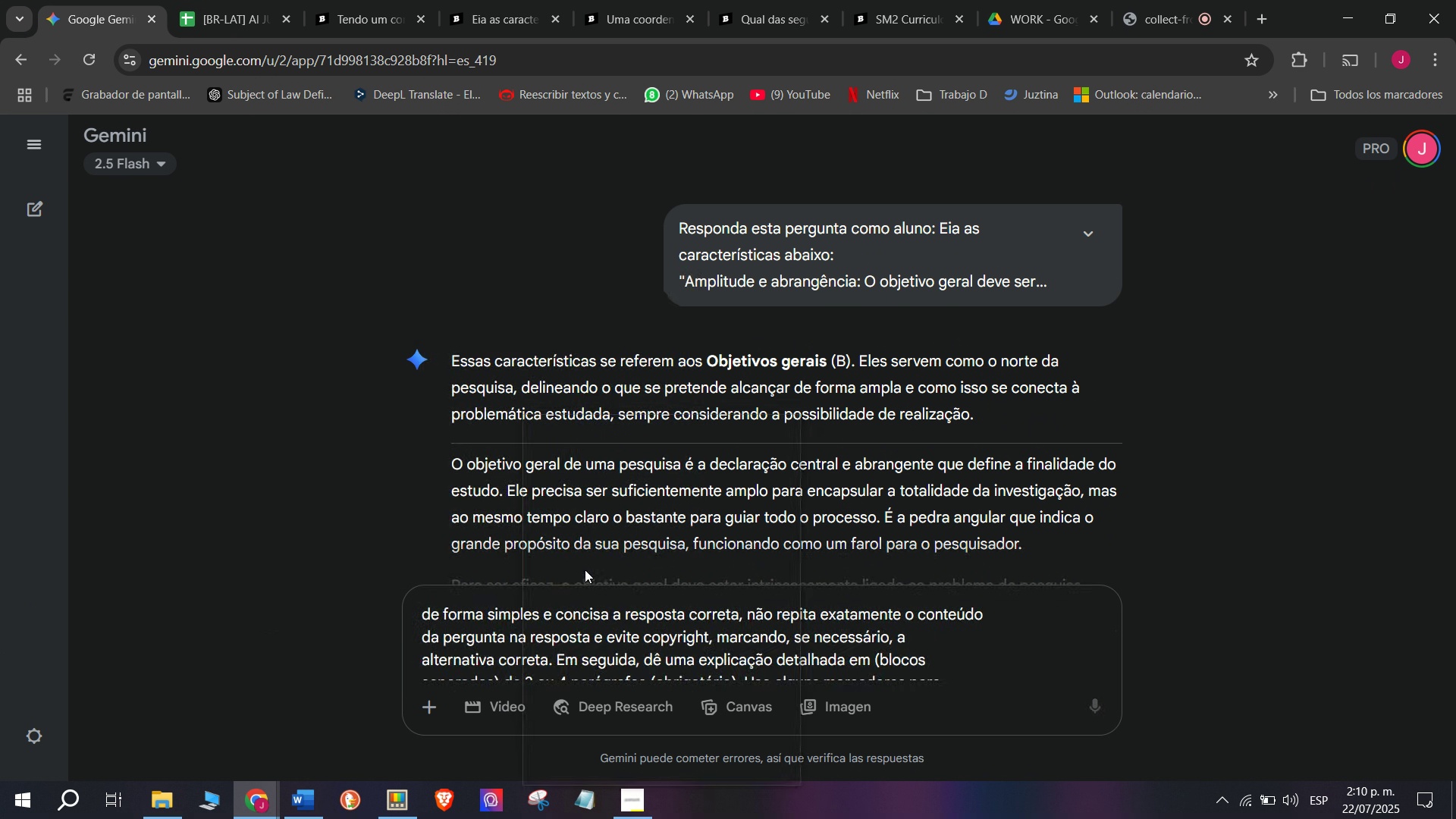 
scroll: coordinate [588, 566], scroll_direction: up, amount: 6.0
 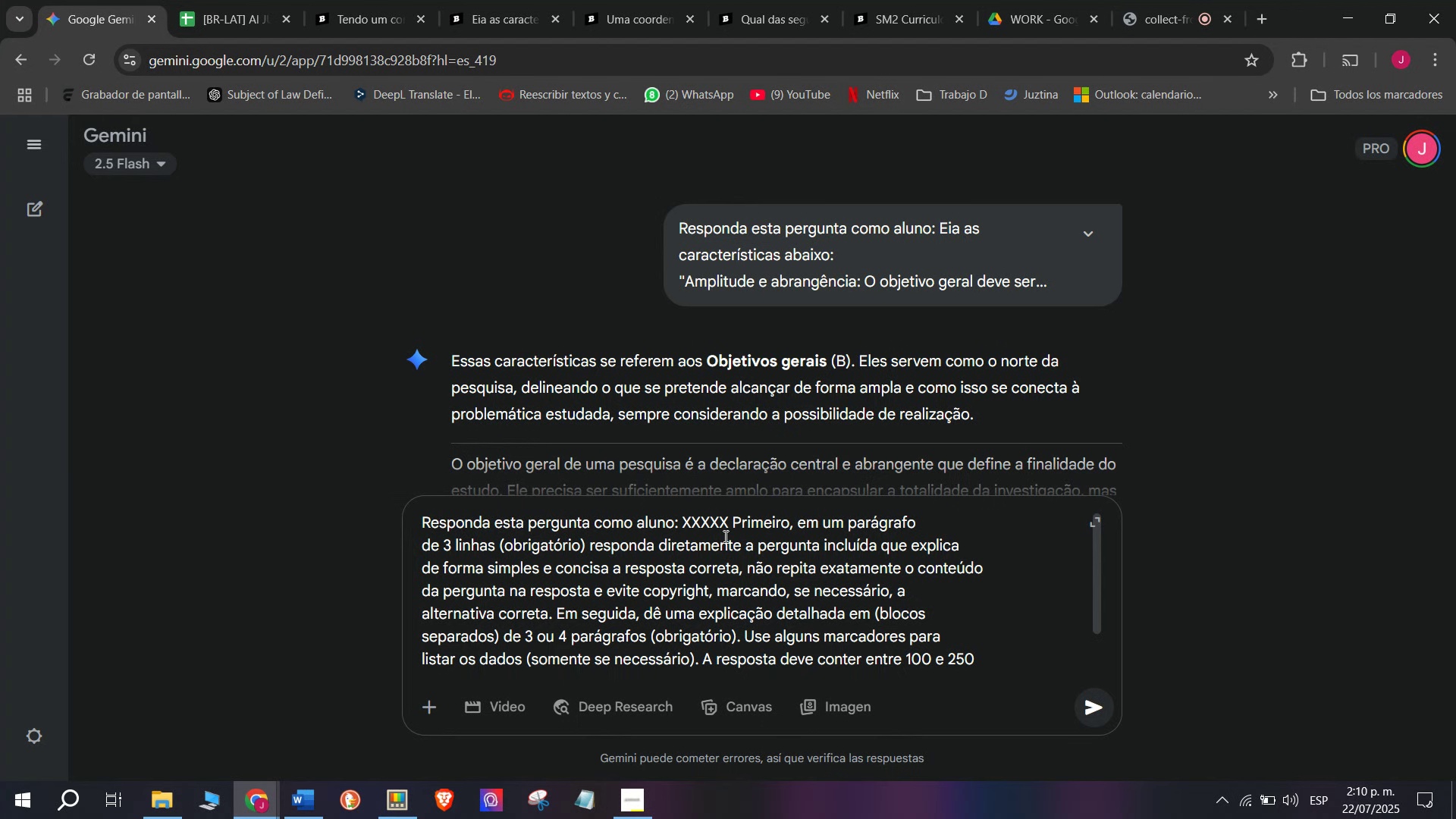 
left_click_drag(start_coordinate=[726, 535], to_coordinate=[722, 528])
 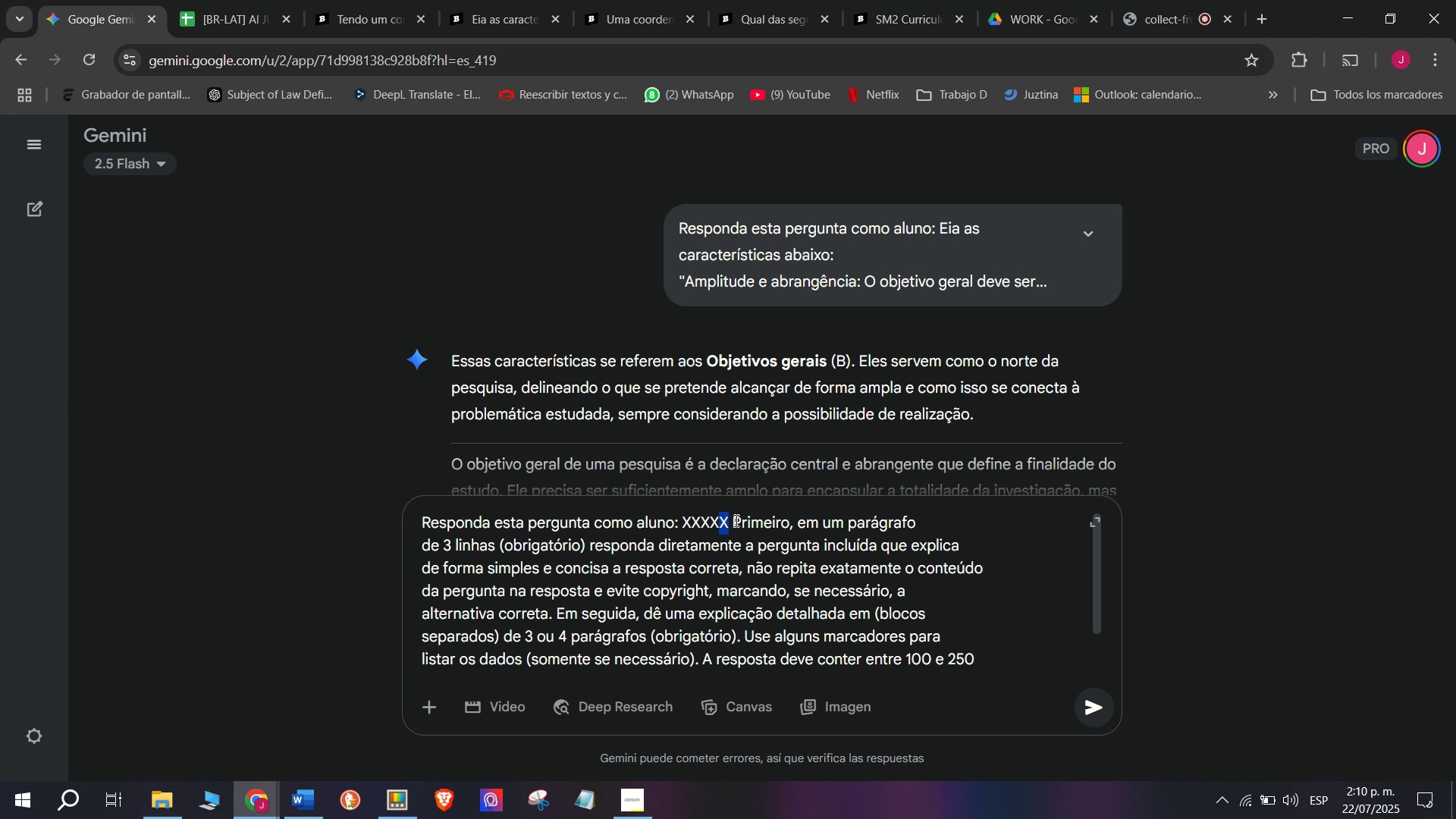 
left_click([735, 520])
 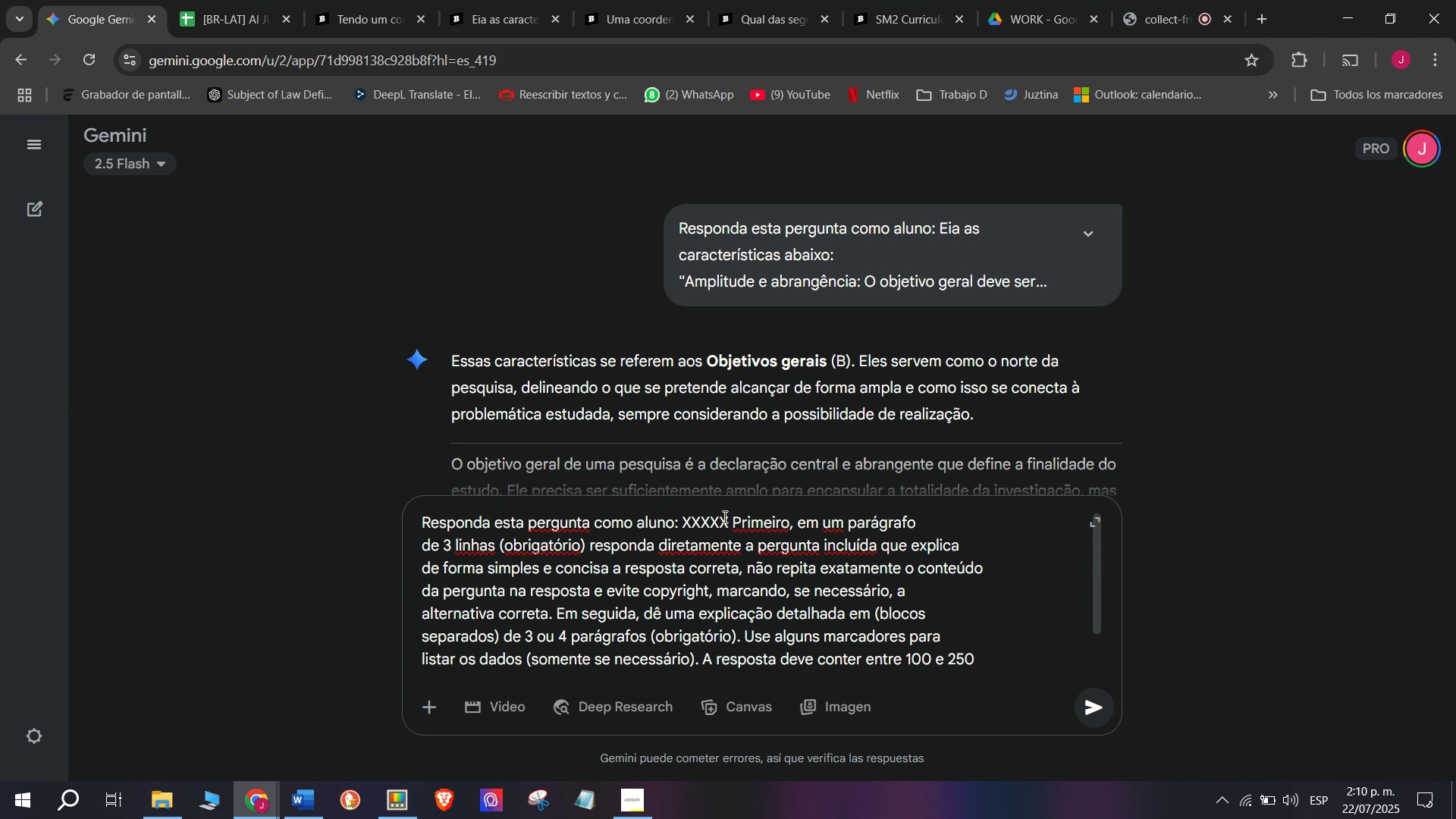 
left_click_drag(start_coordinate=[724, 519], to_coordinate=[689, 521])
 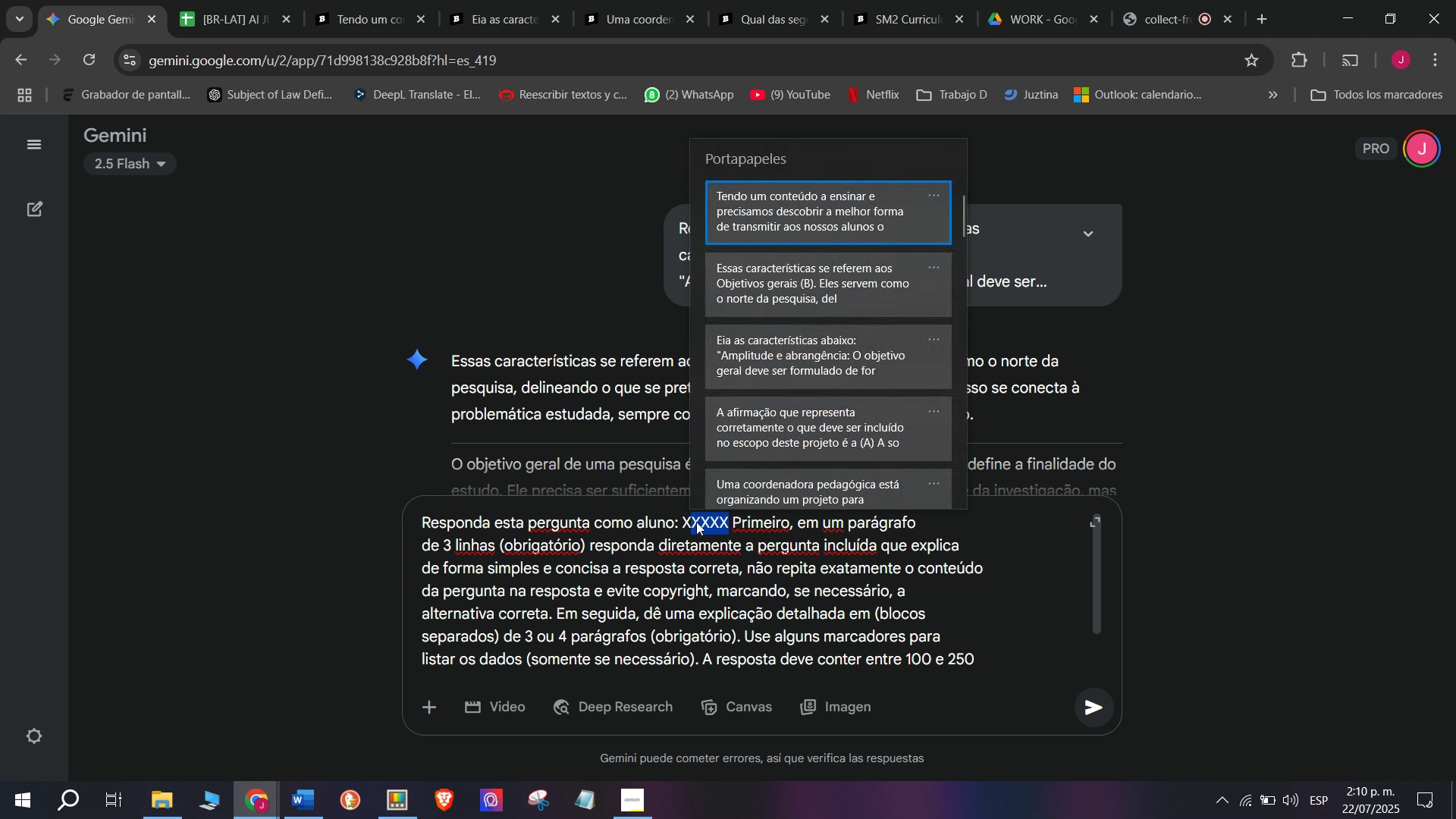 
key(Meta+MetaLeft)
 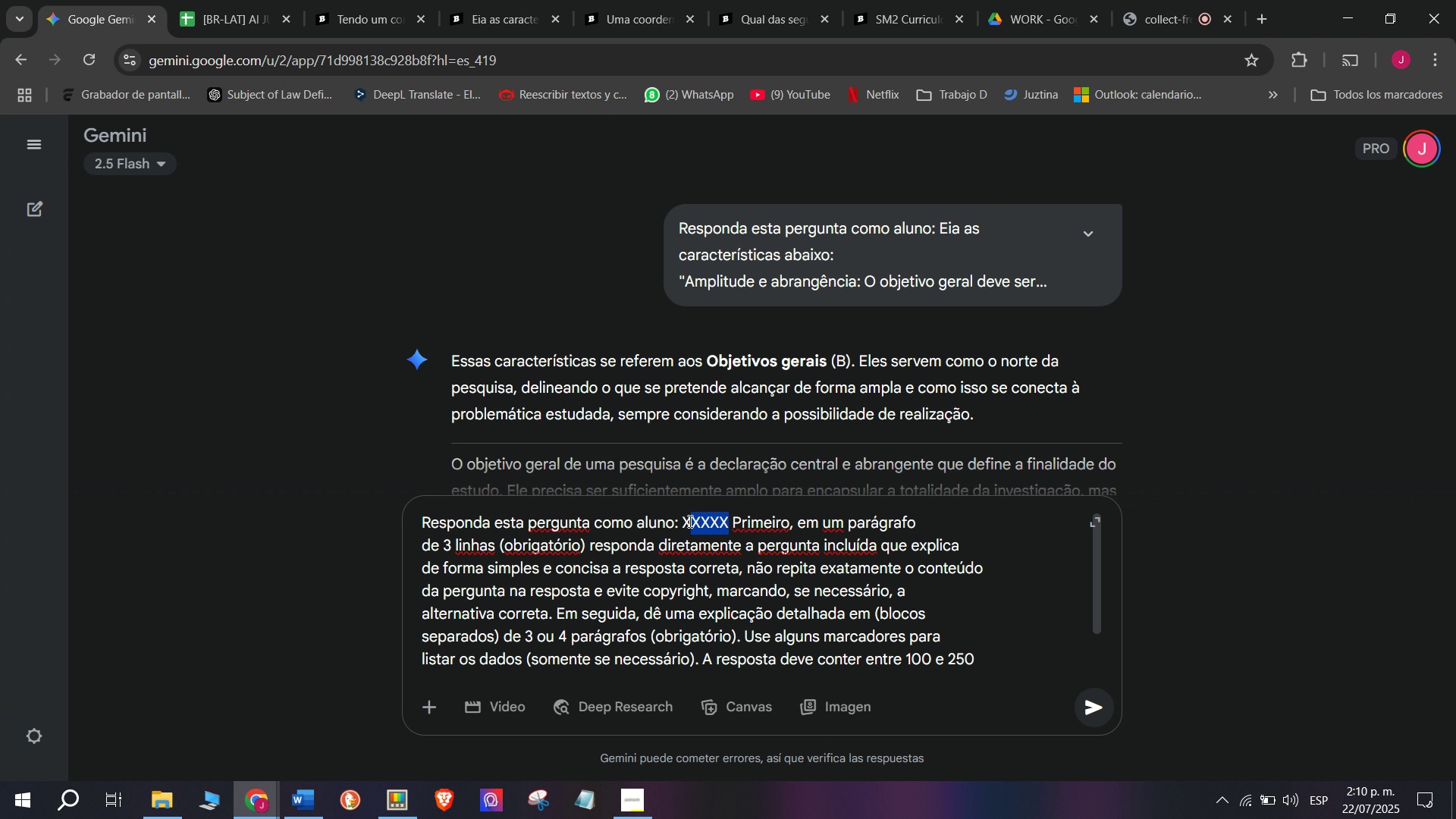 
key(C)
 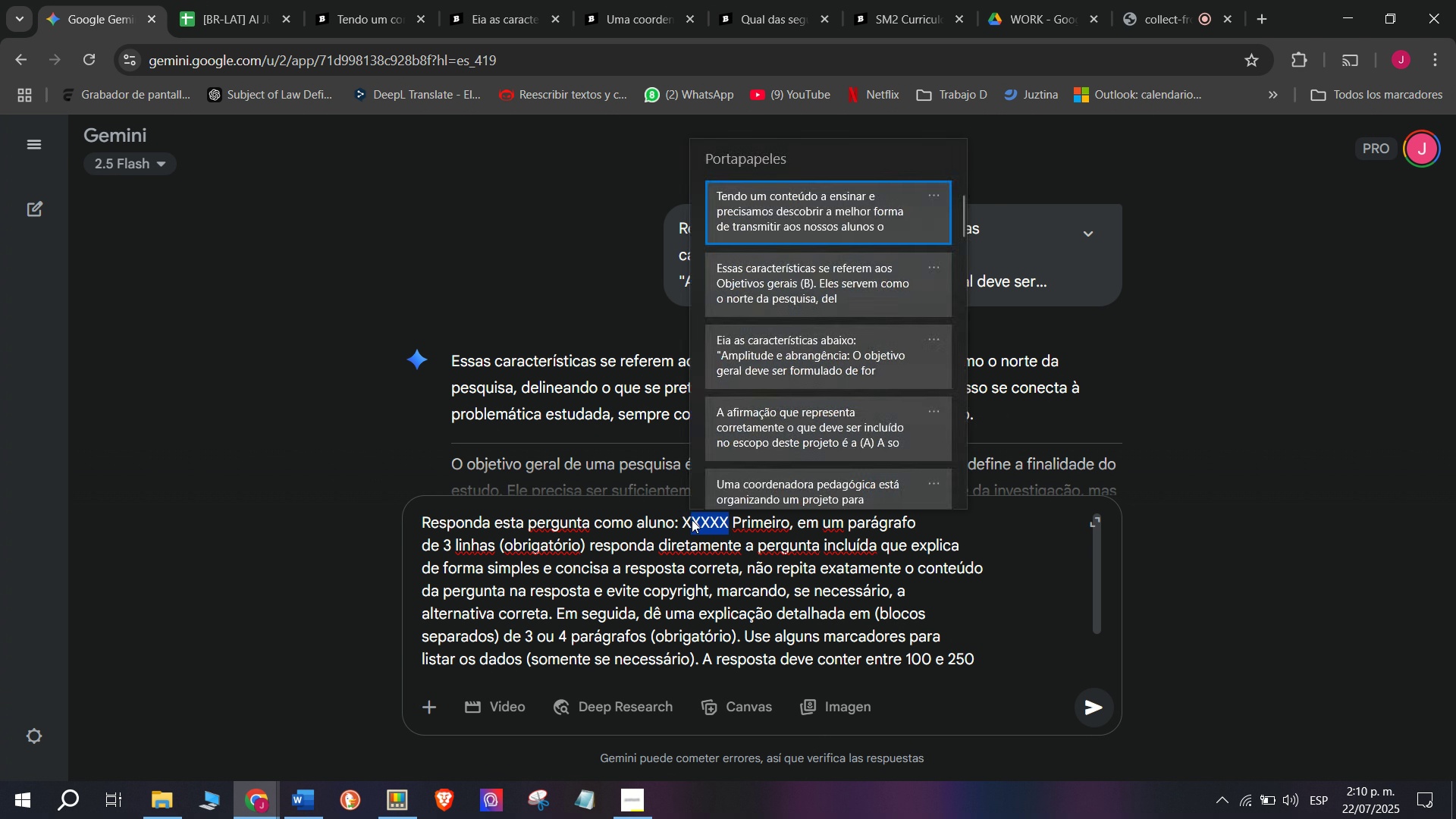 
key(Meta+V)
 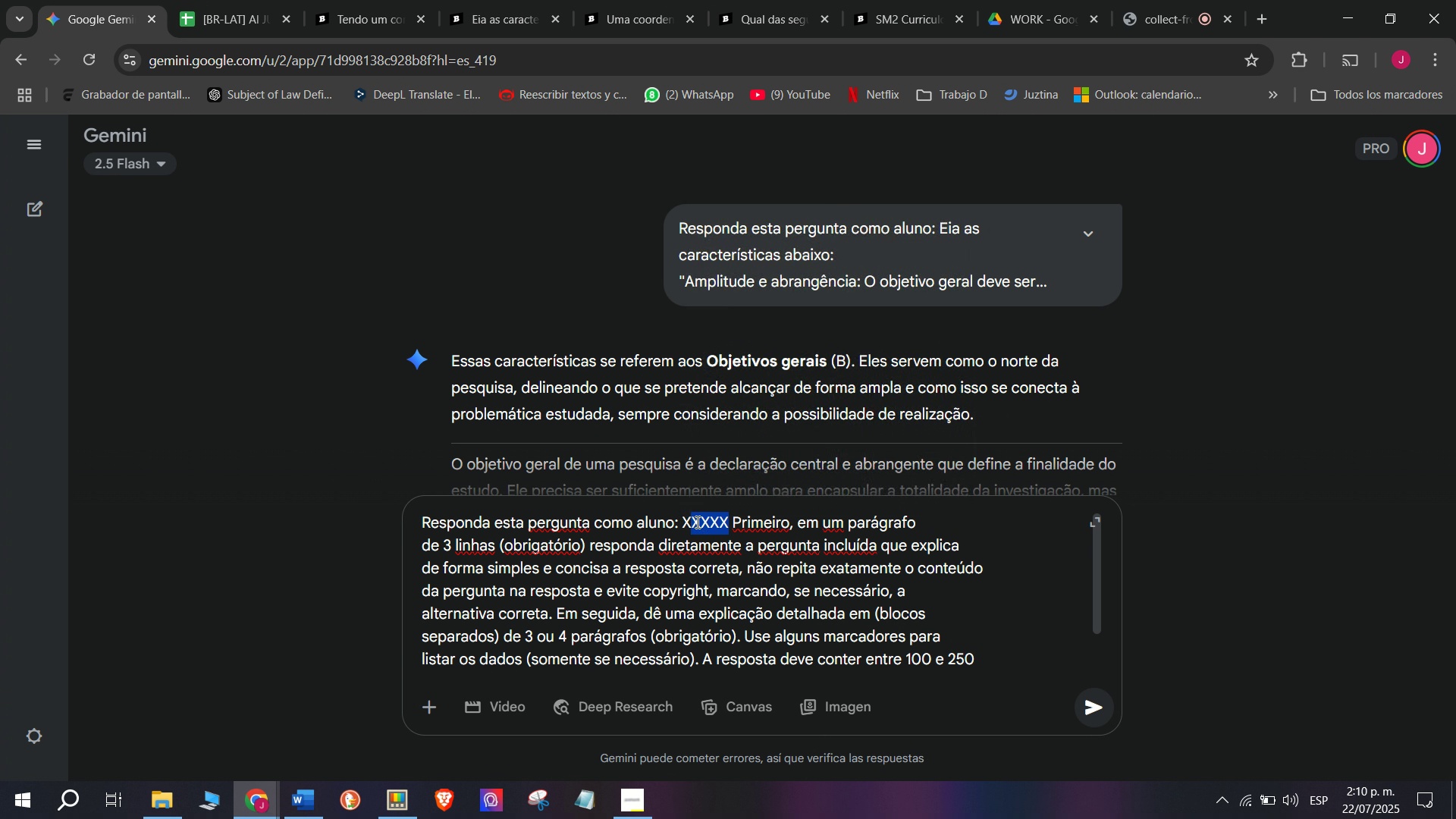 
double_click([681, 522])
 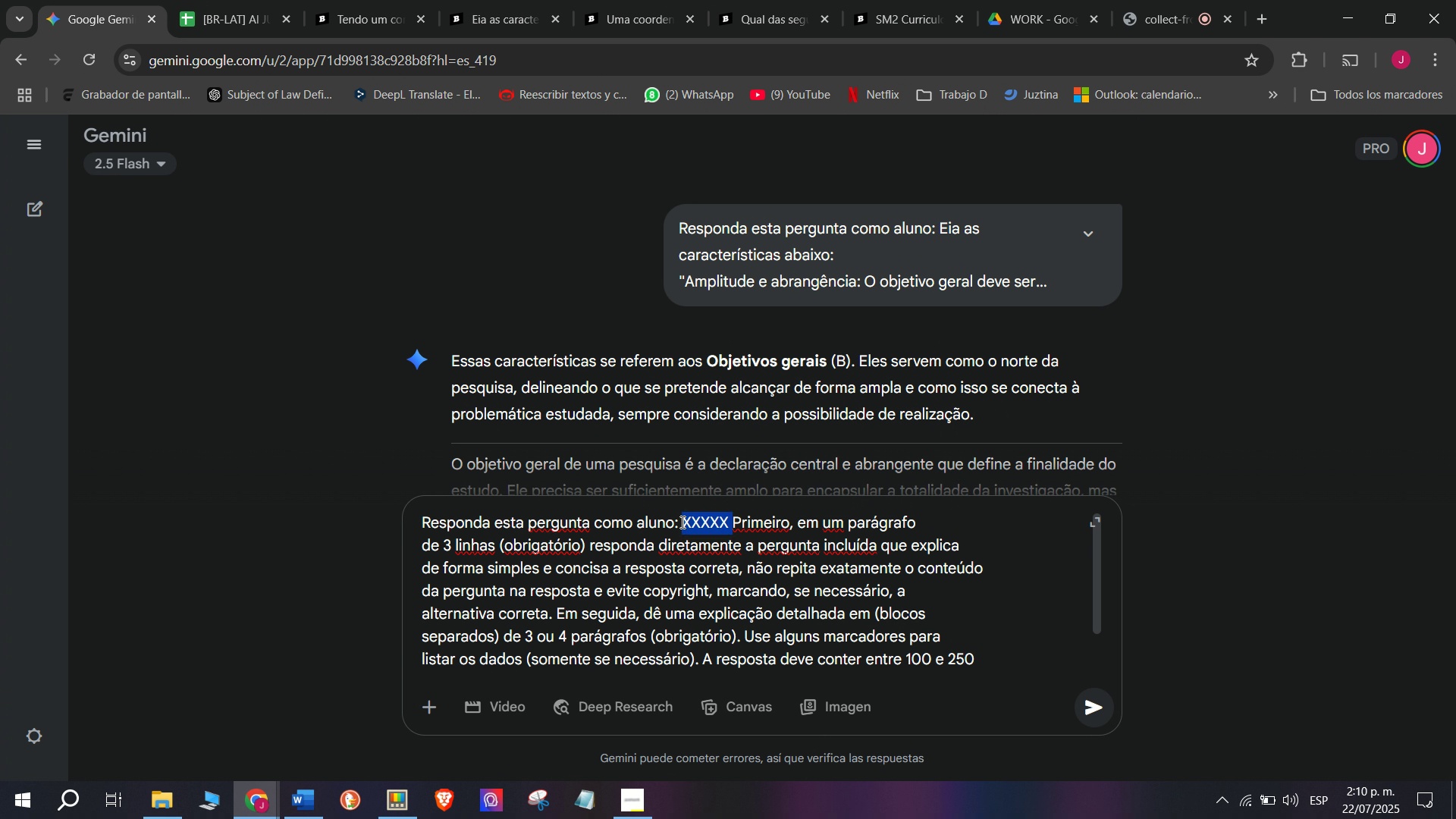 
left_click_drag(start_coordinate=[681, 522], to_coordinate=[716, 523])
 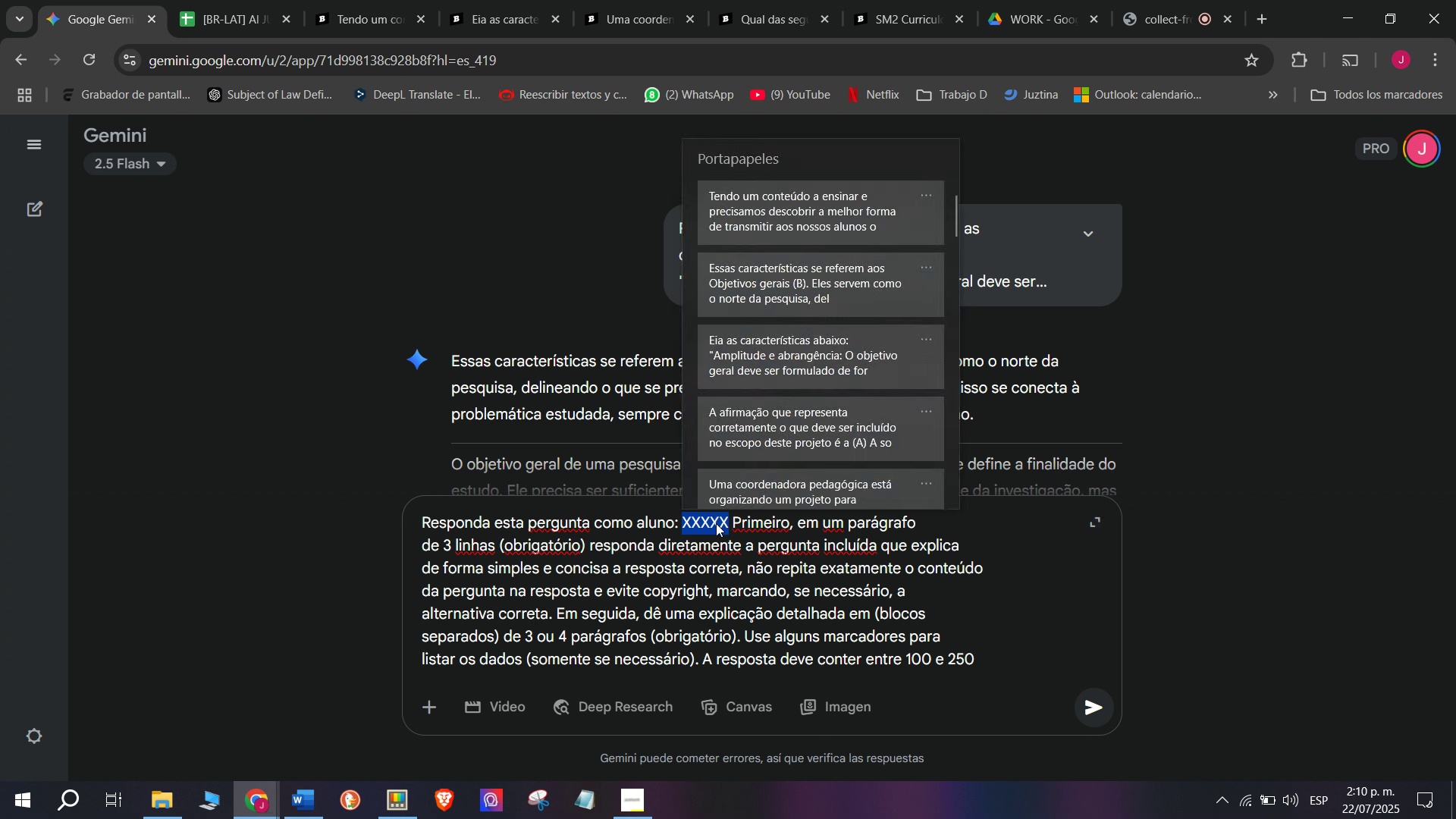 
key(Meta+MetaLeft)
 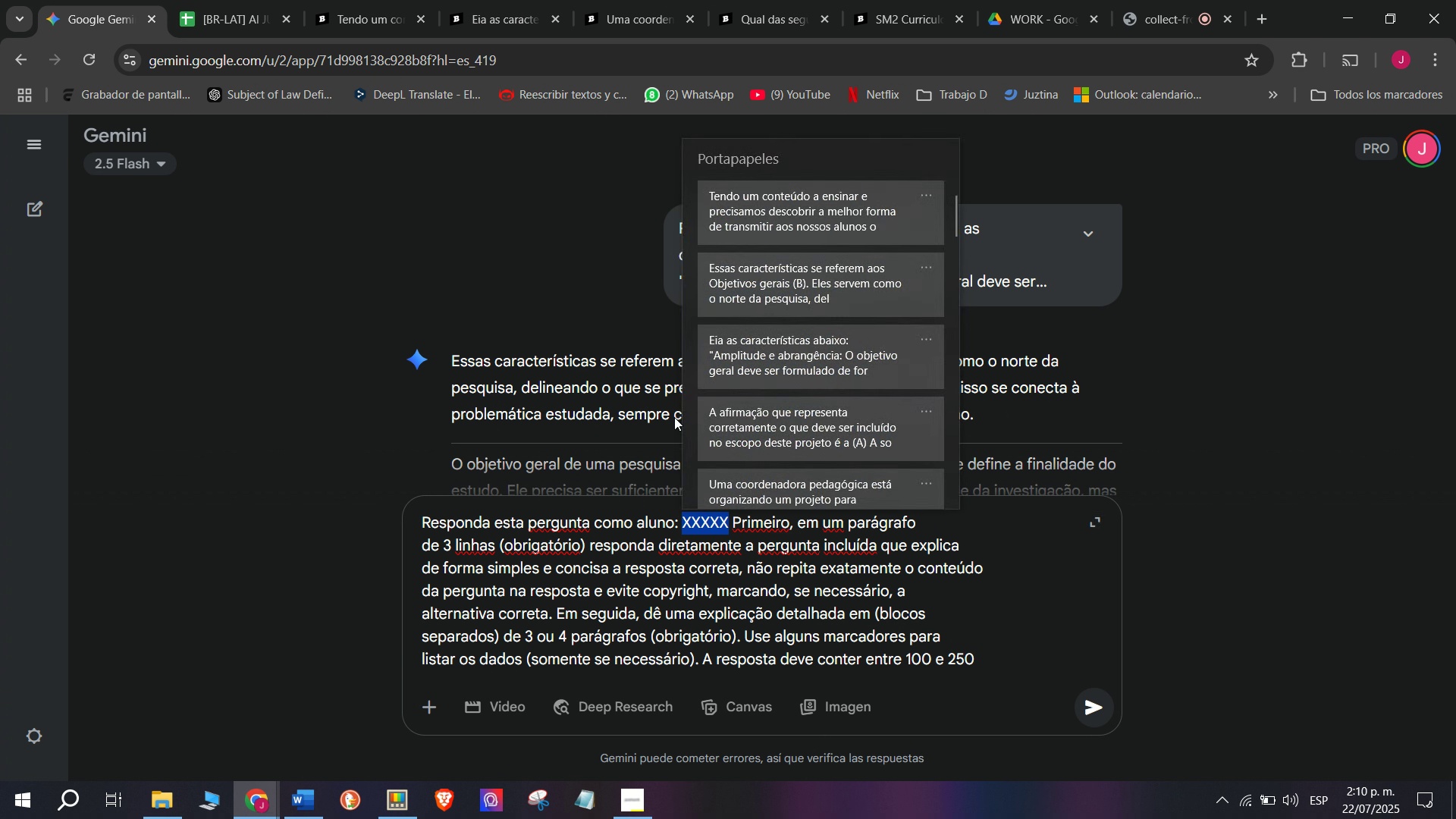 
key(C)
 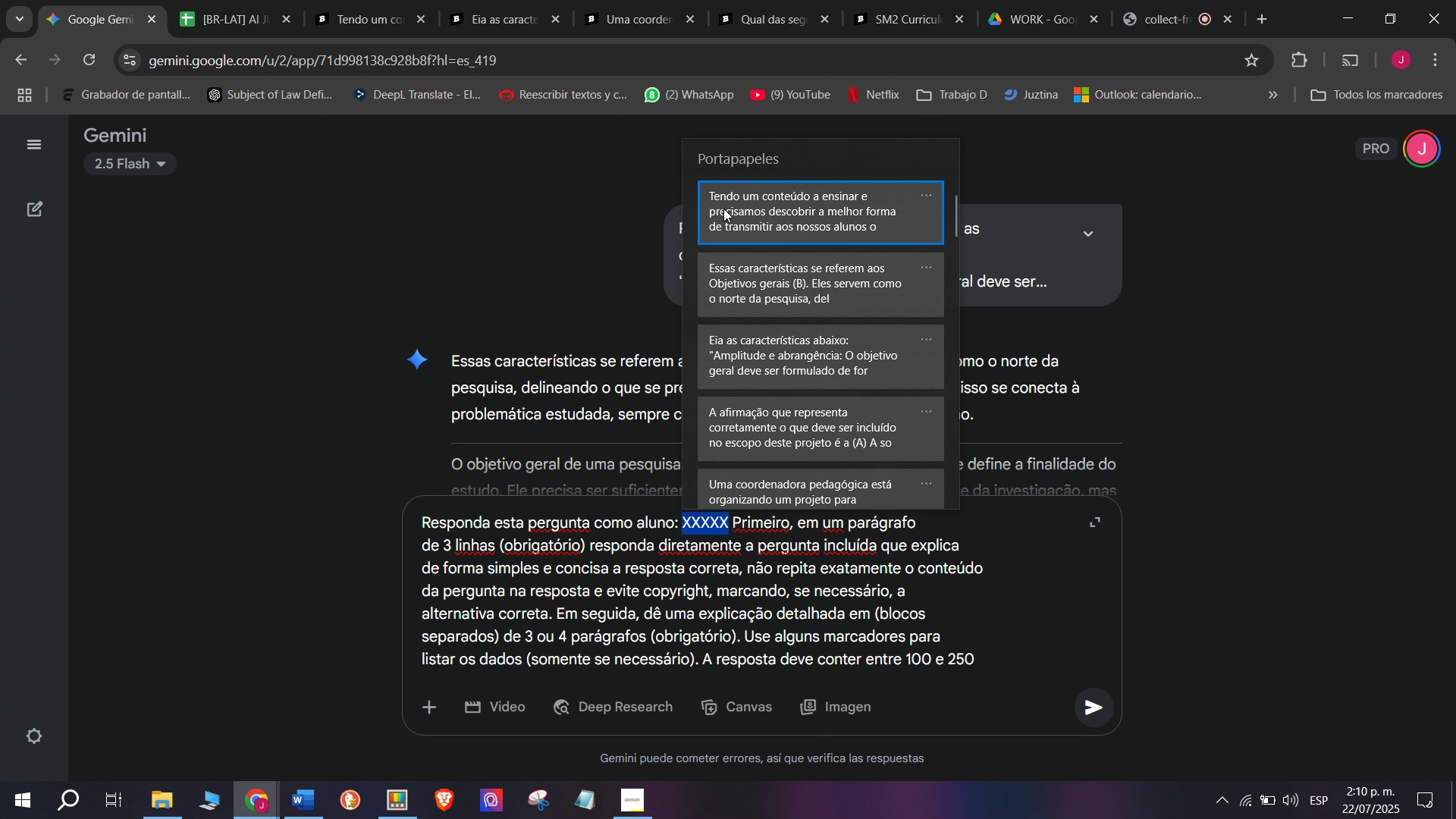 
key(Meta+V)
 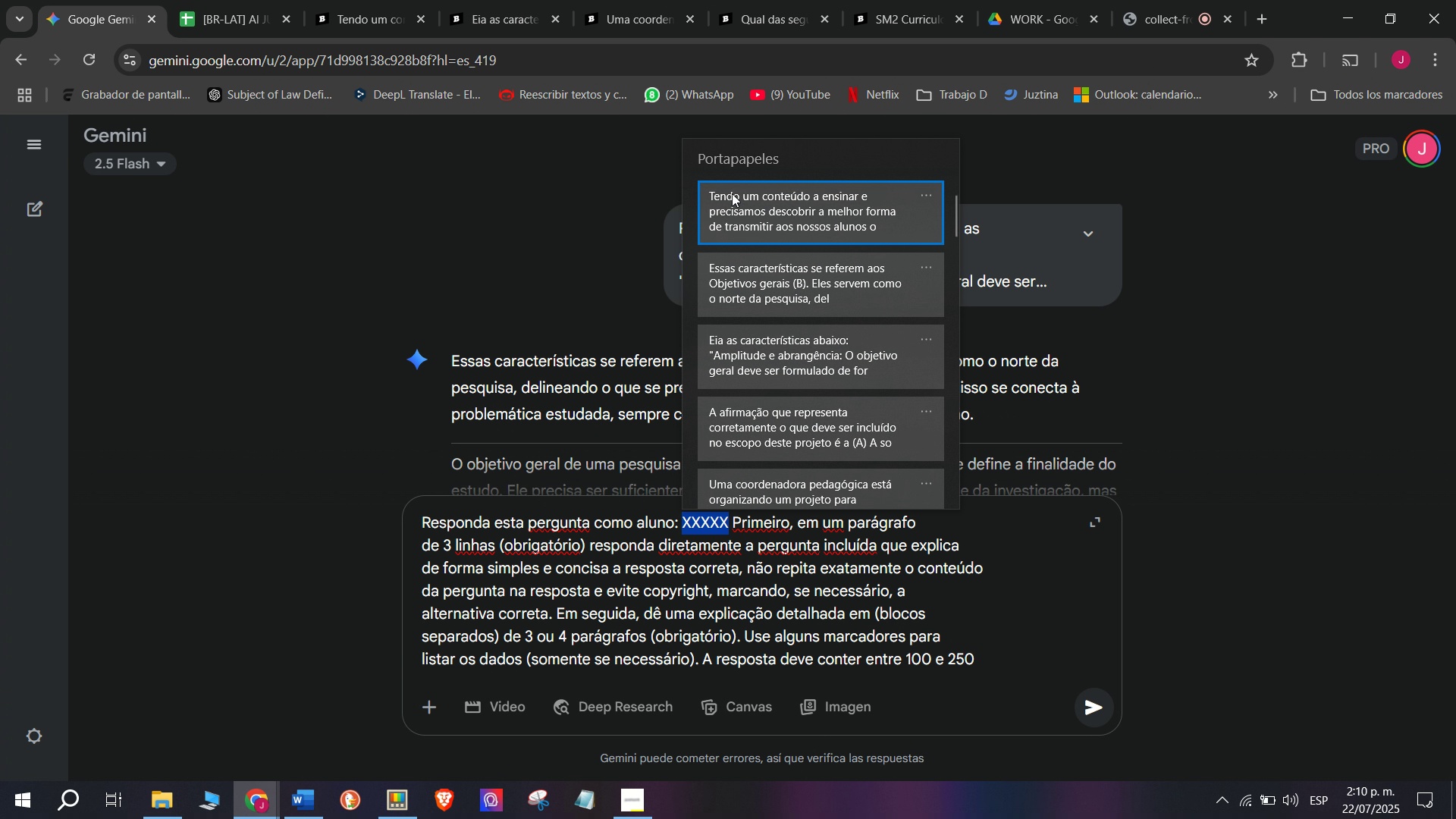 
key(Control+ControlLeft)
 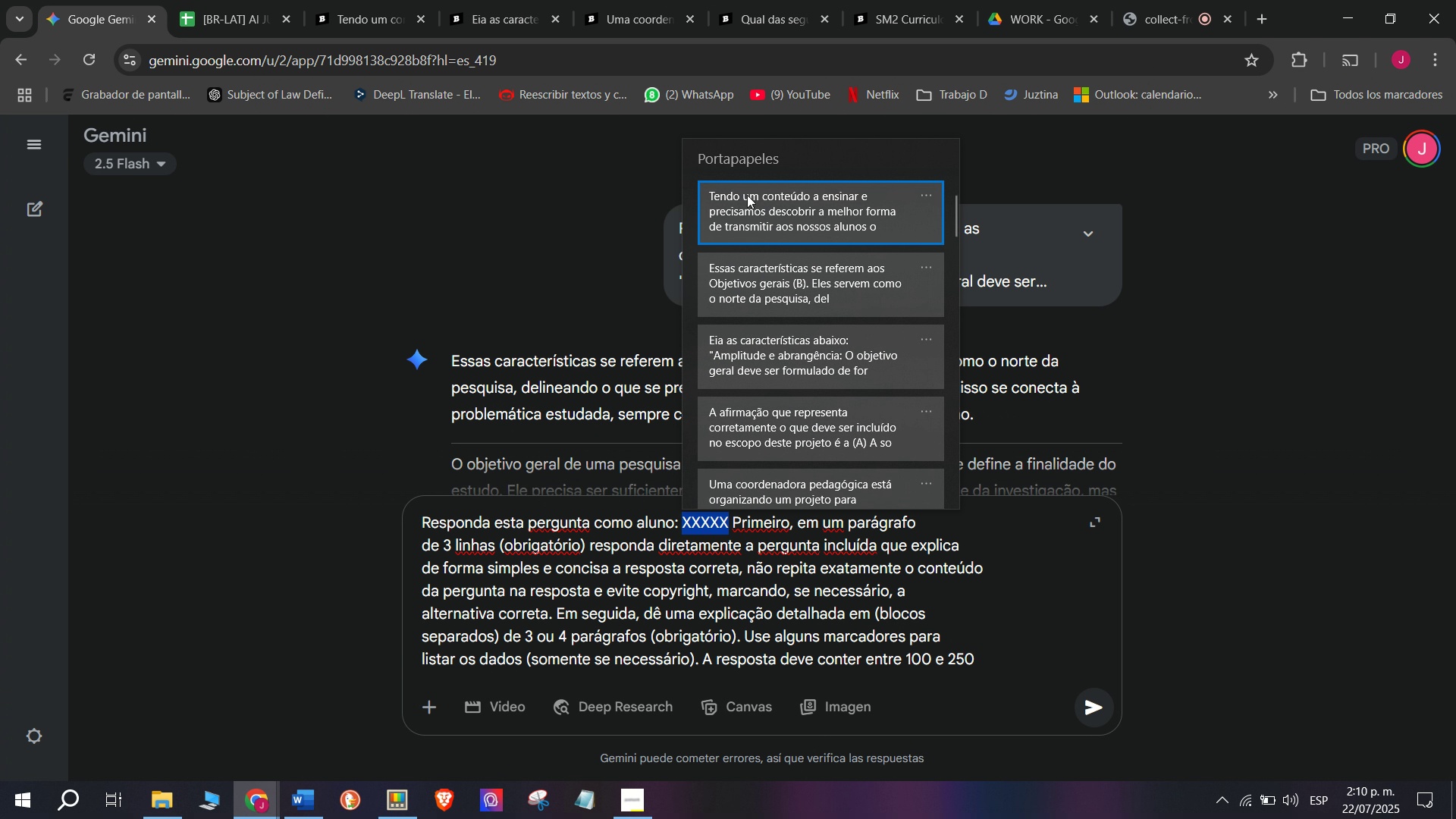 
key(Control+V)
 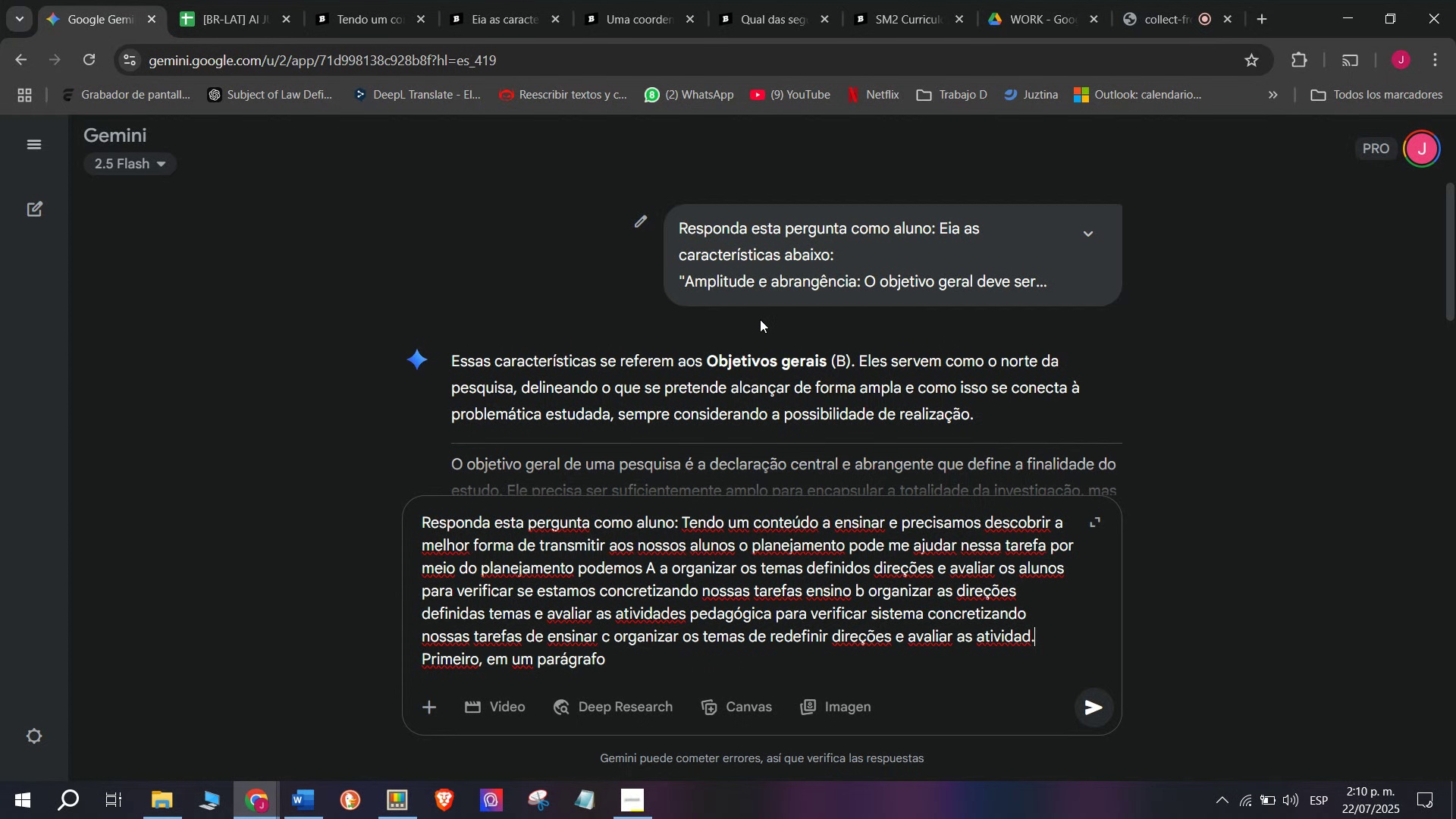 
key(Enter)
 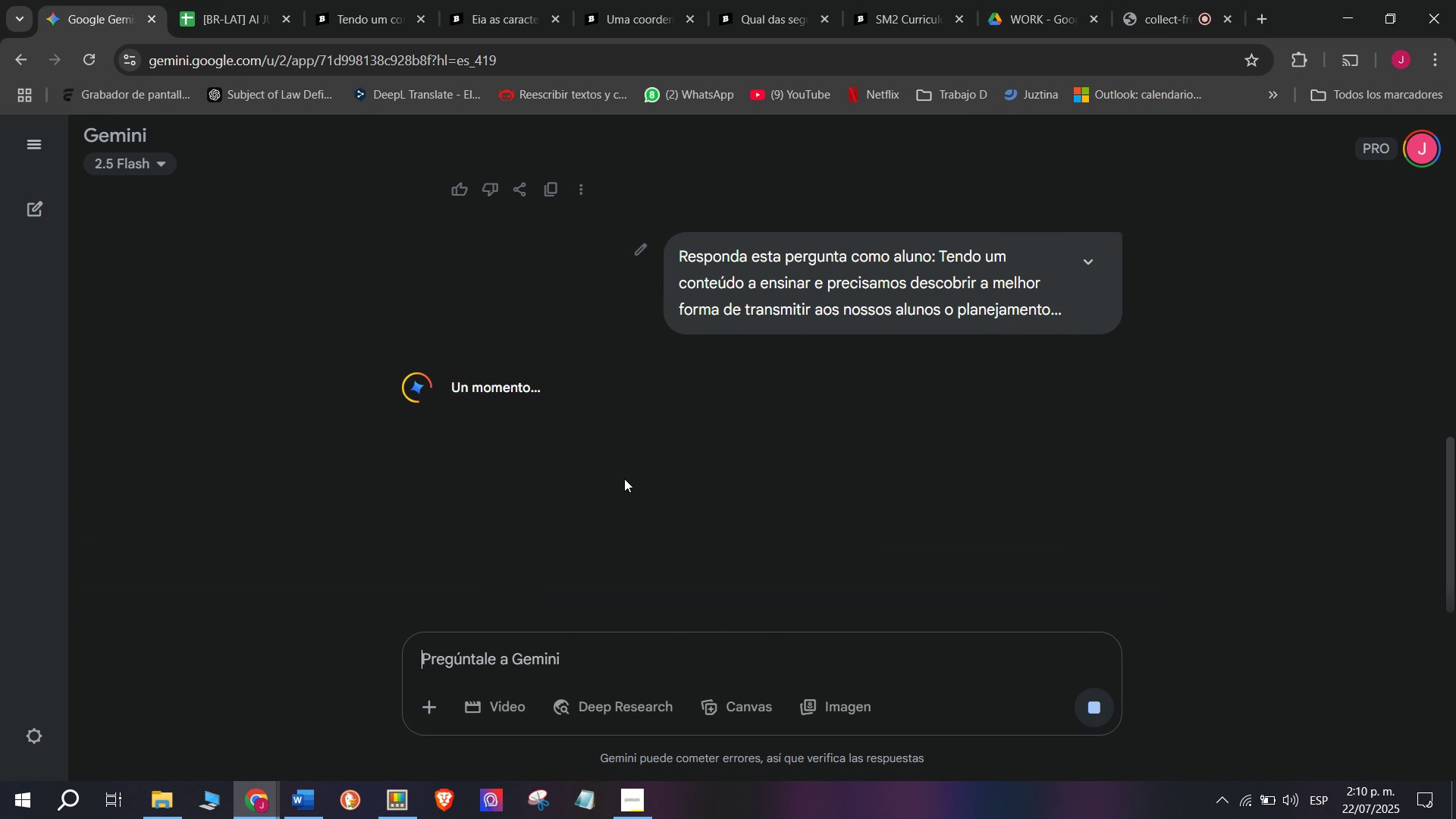 
key(W)
 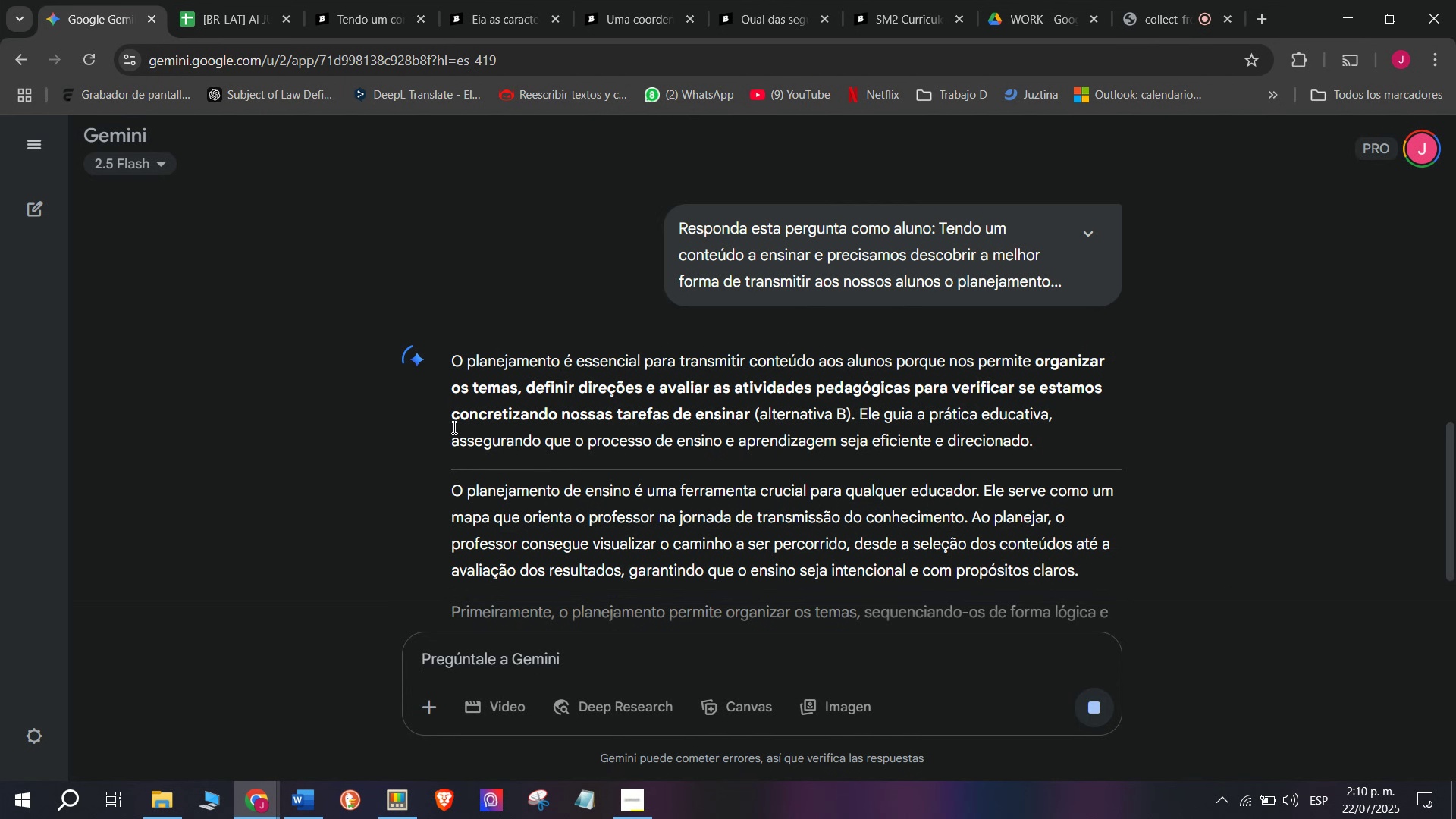 
left_click_drag(start_coordinate=[457, 353], to_coordinate=[1150, 375])
 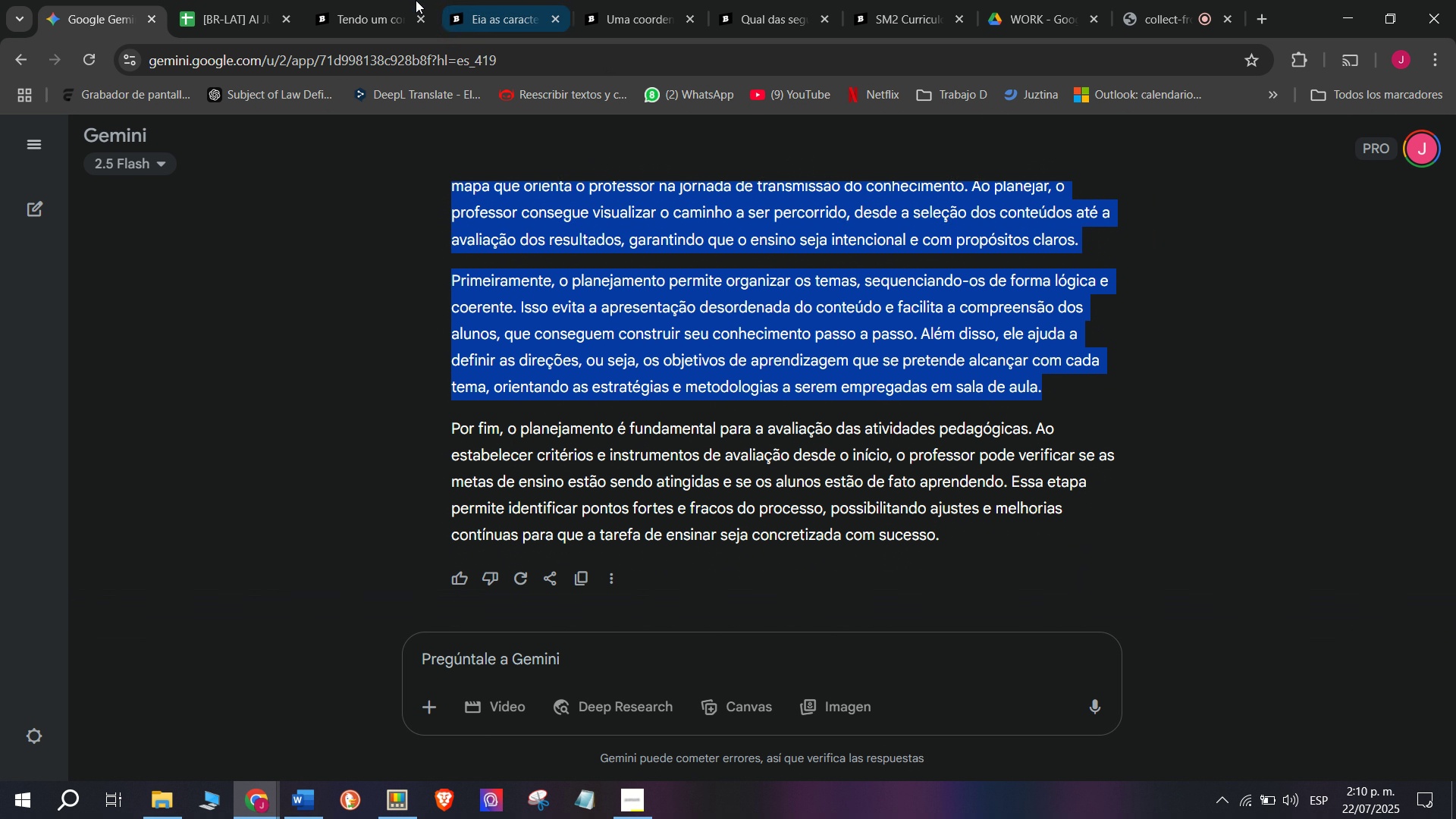 
scroll: coordinate [774, 413], scroll_direction: down, amount: 2.0
 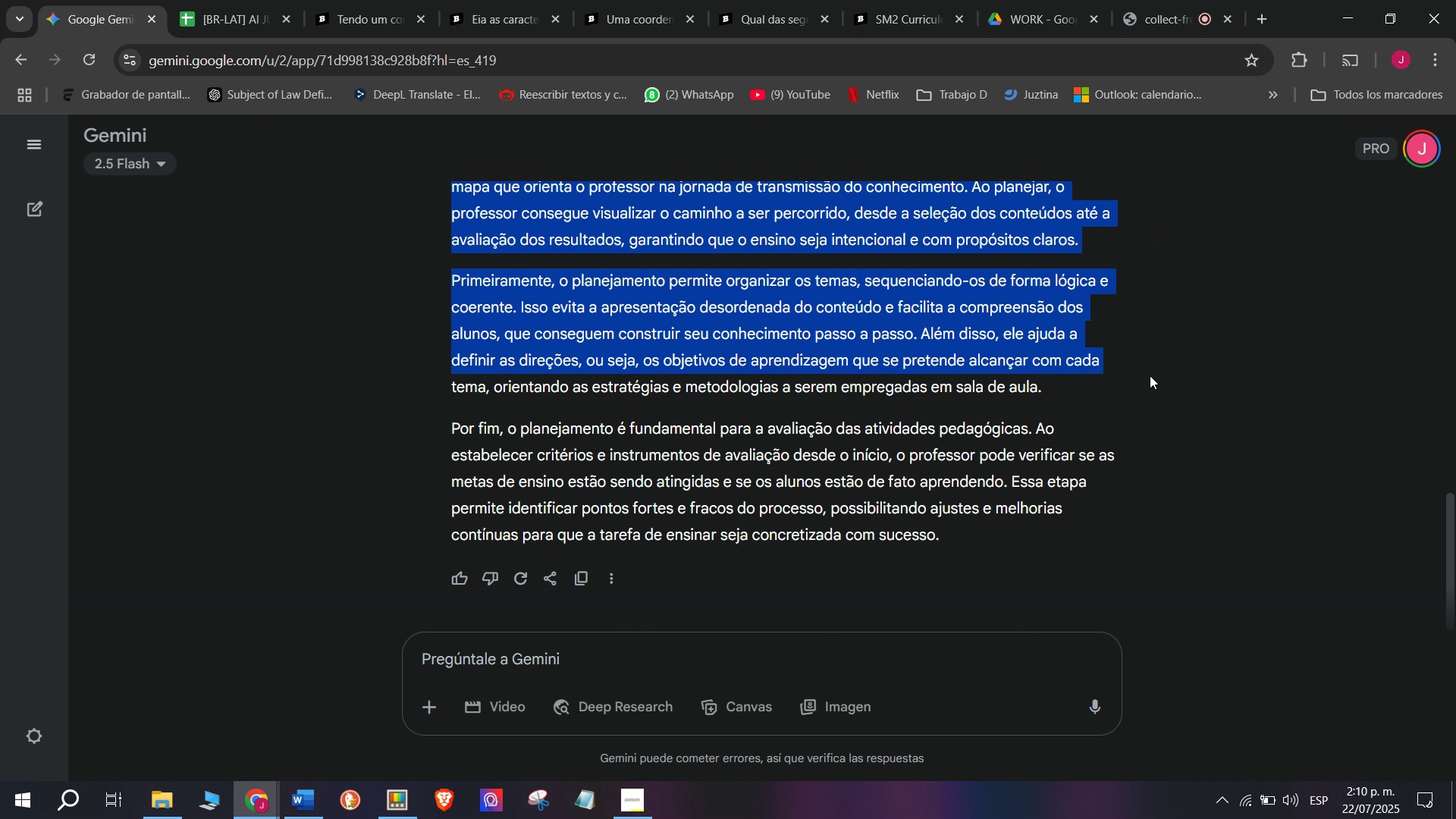 
key(Control+ControlLeft)
 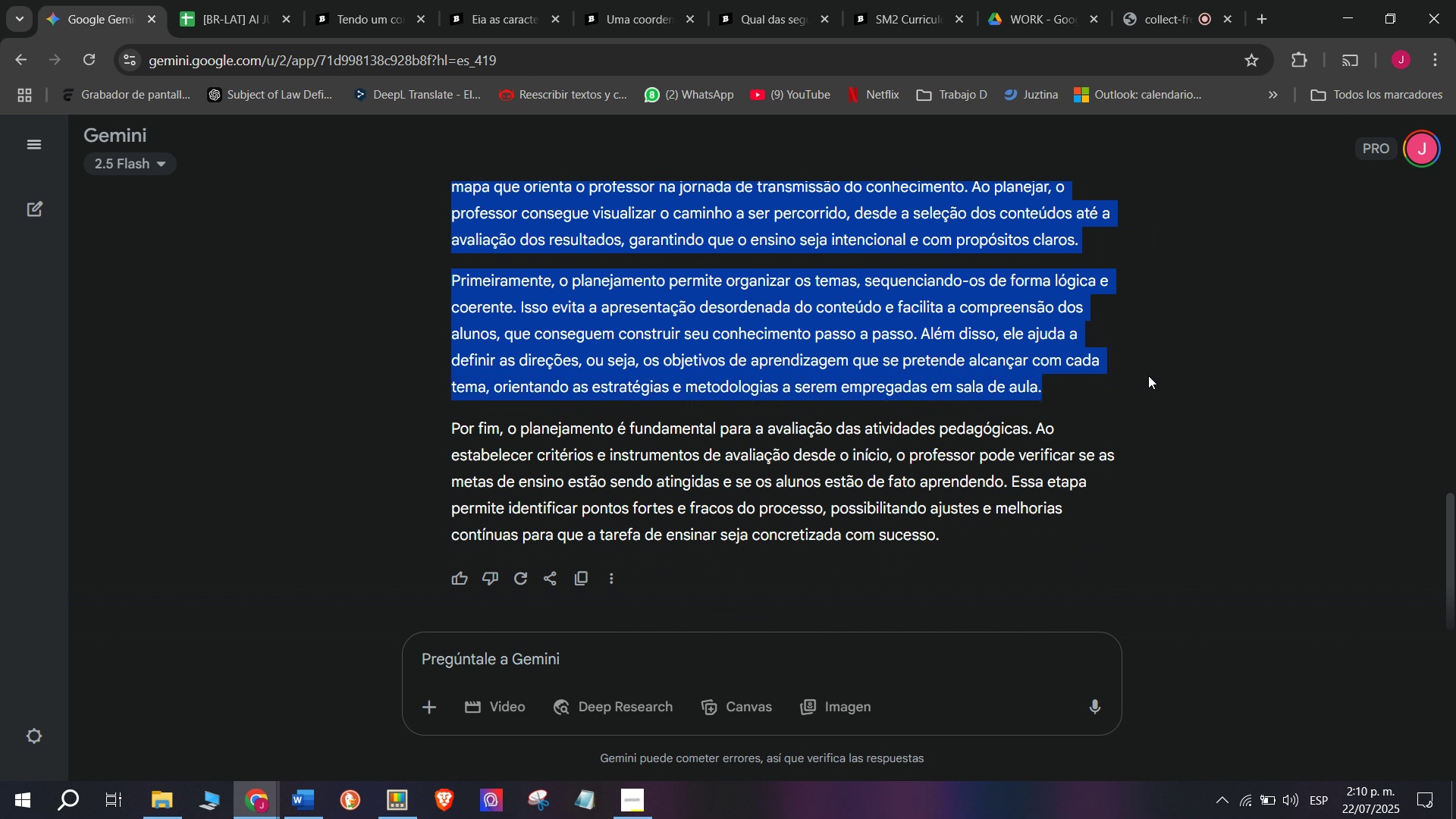 
key(Break)
 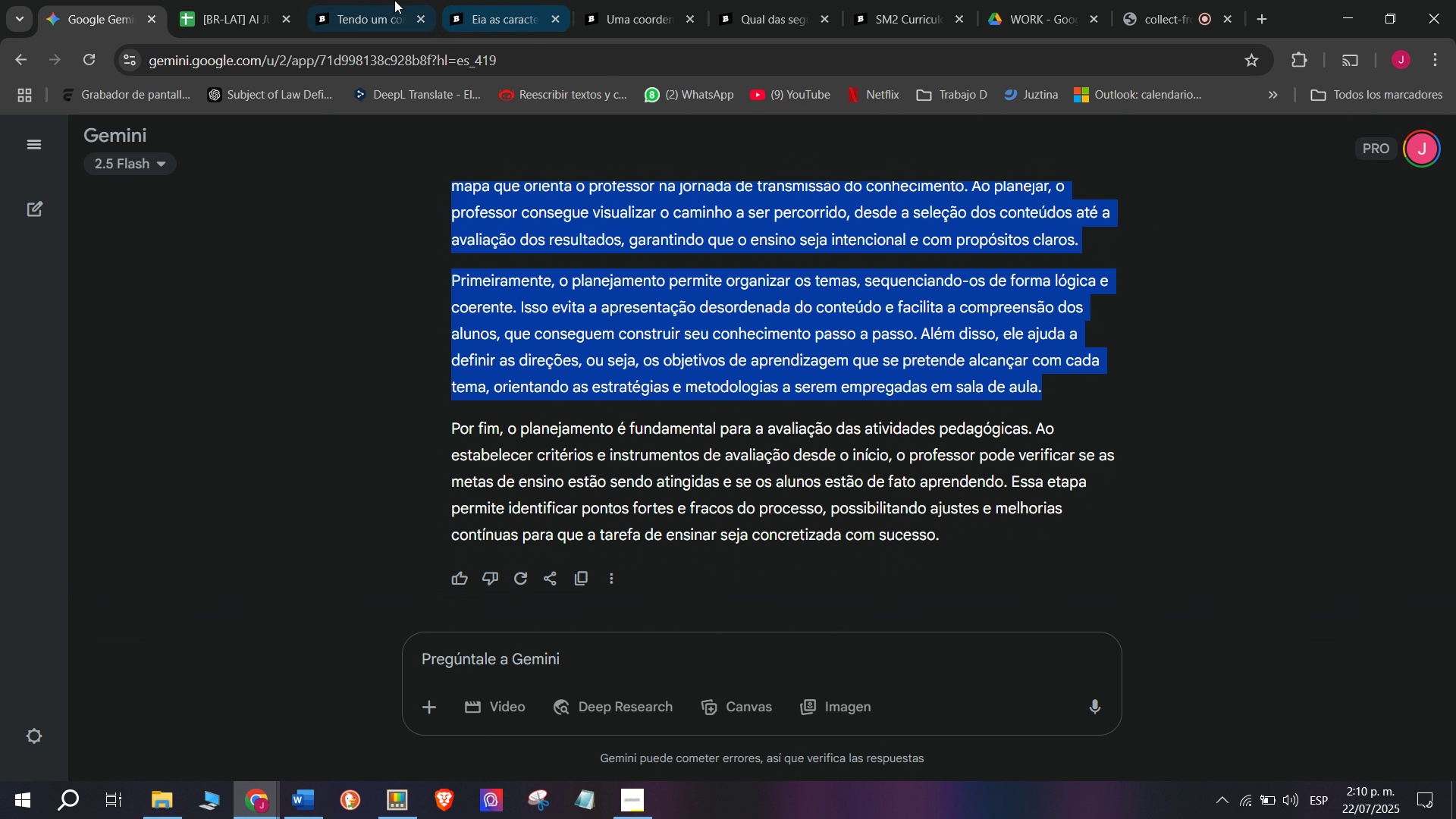 
key(Control+C)
 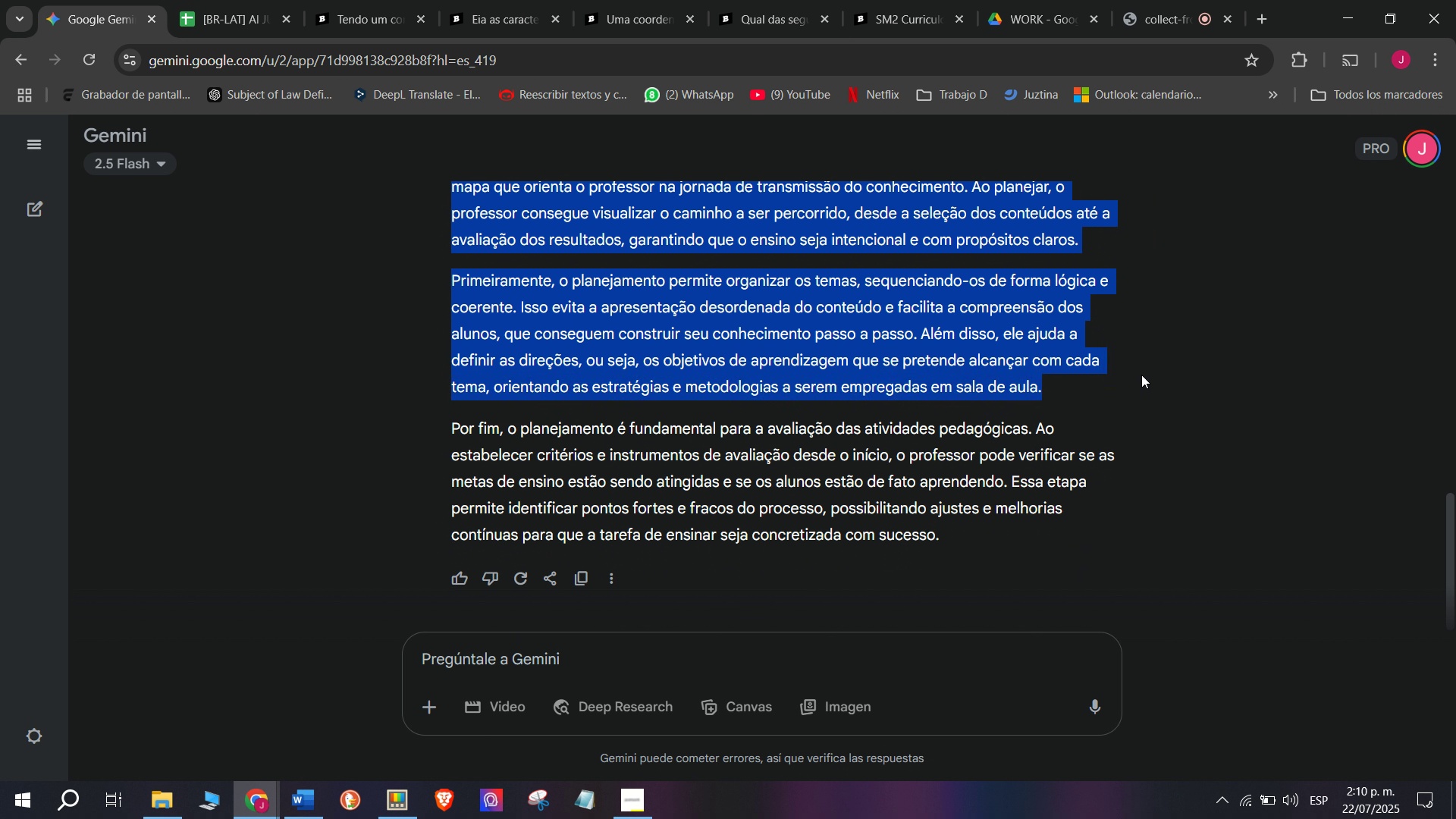 
key(Control+ControlLeft)
 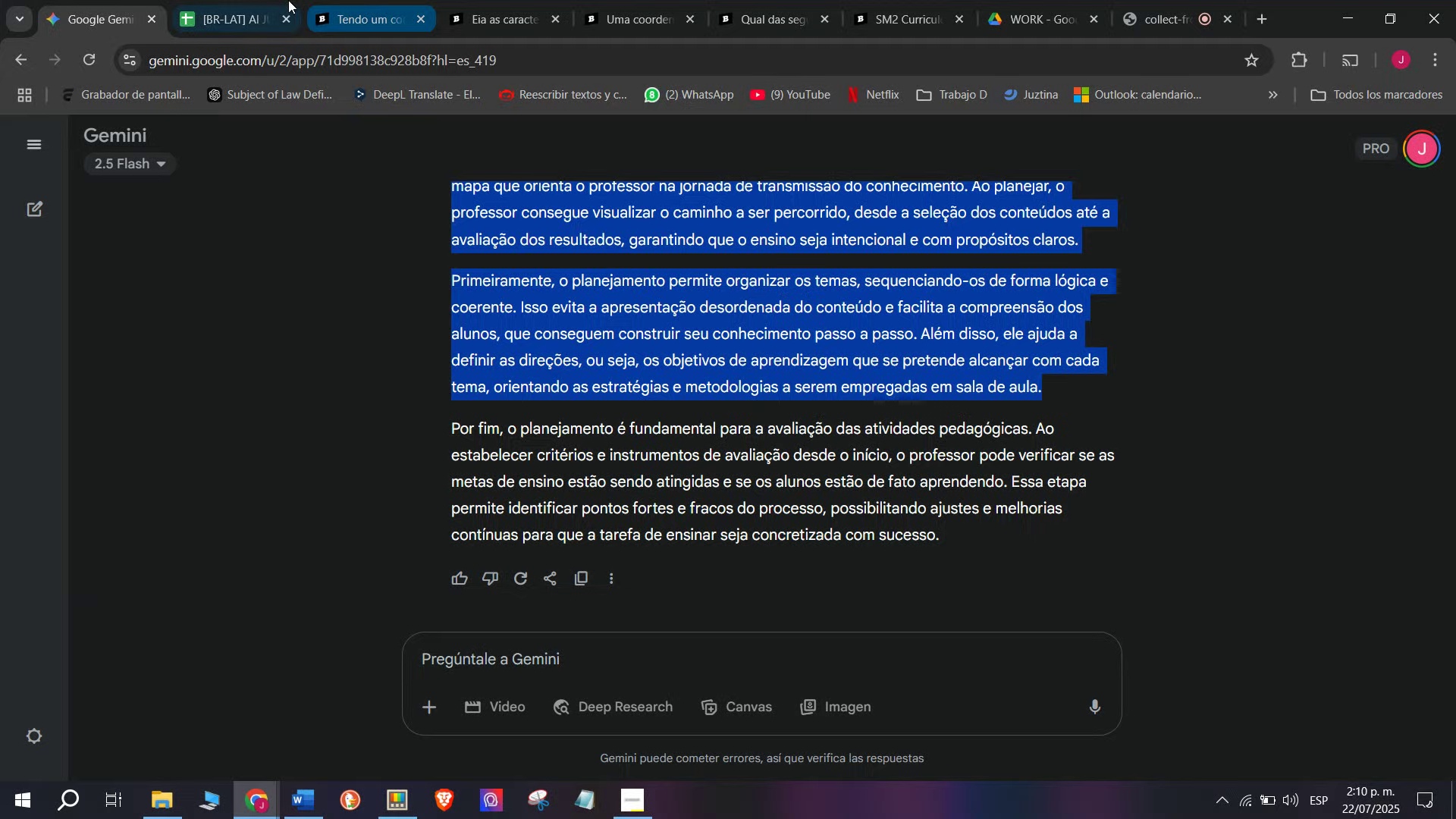 
key(Break)
 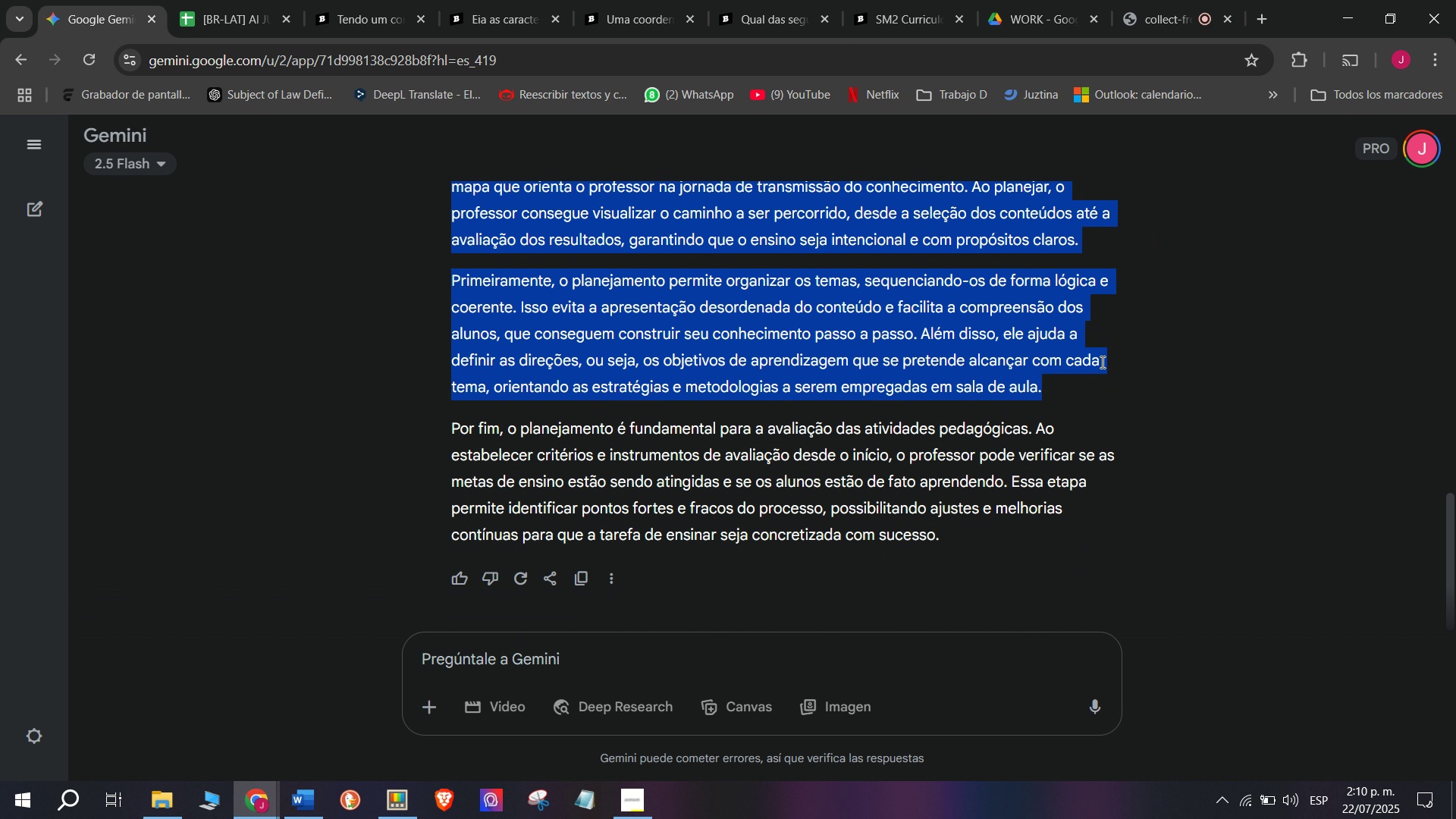 
key(Control+C)
 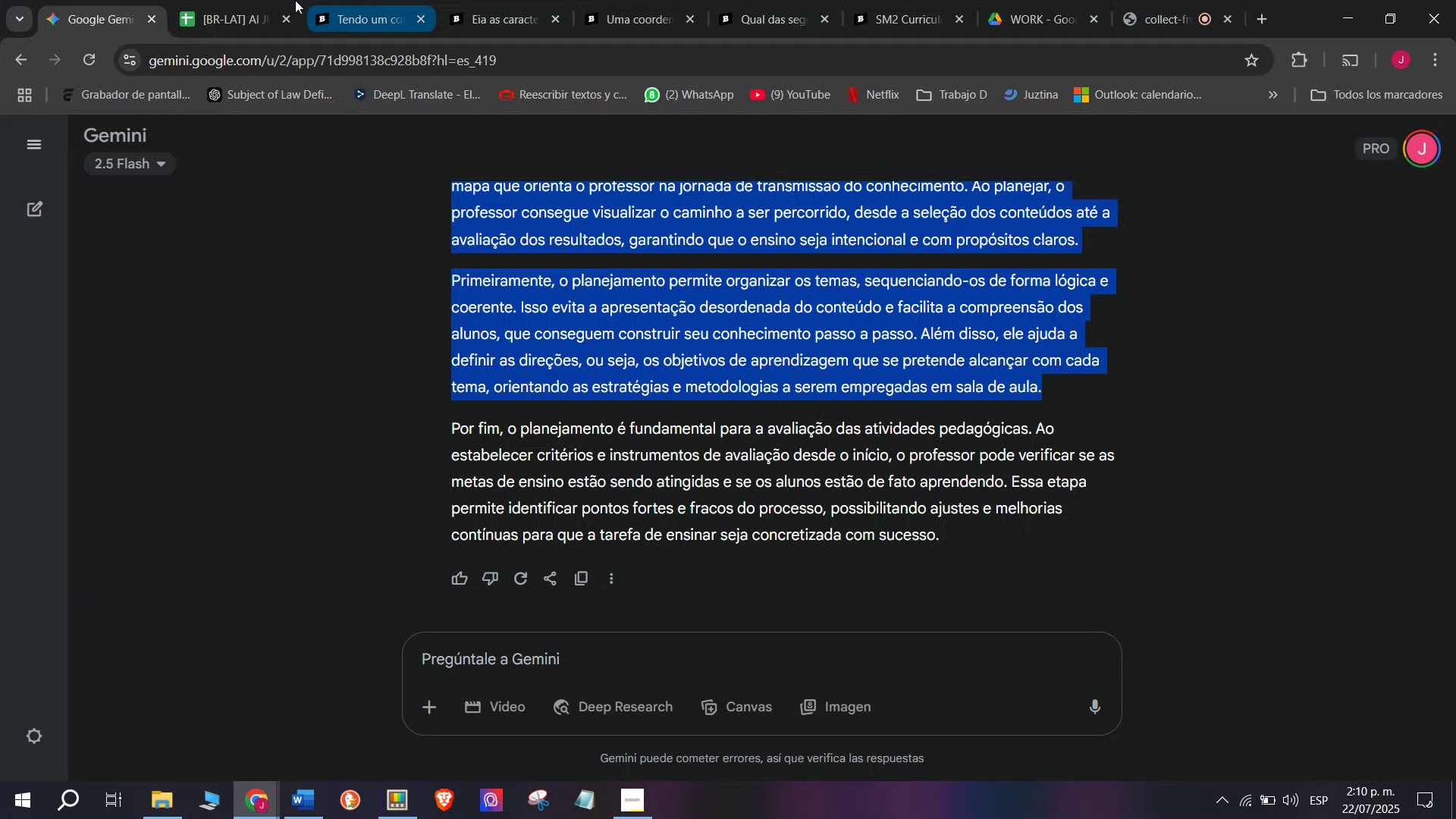 
left_click([287, 0])
 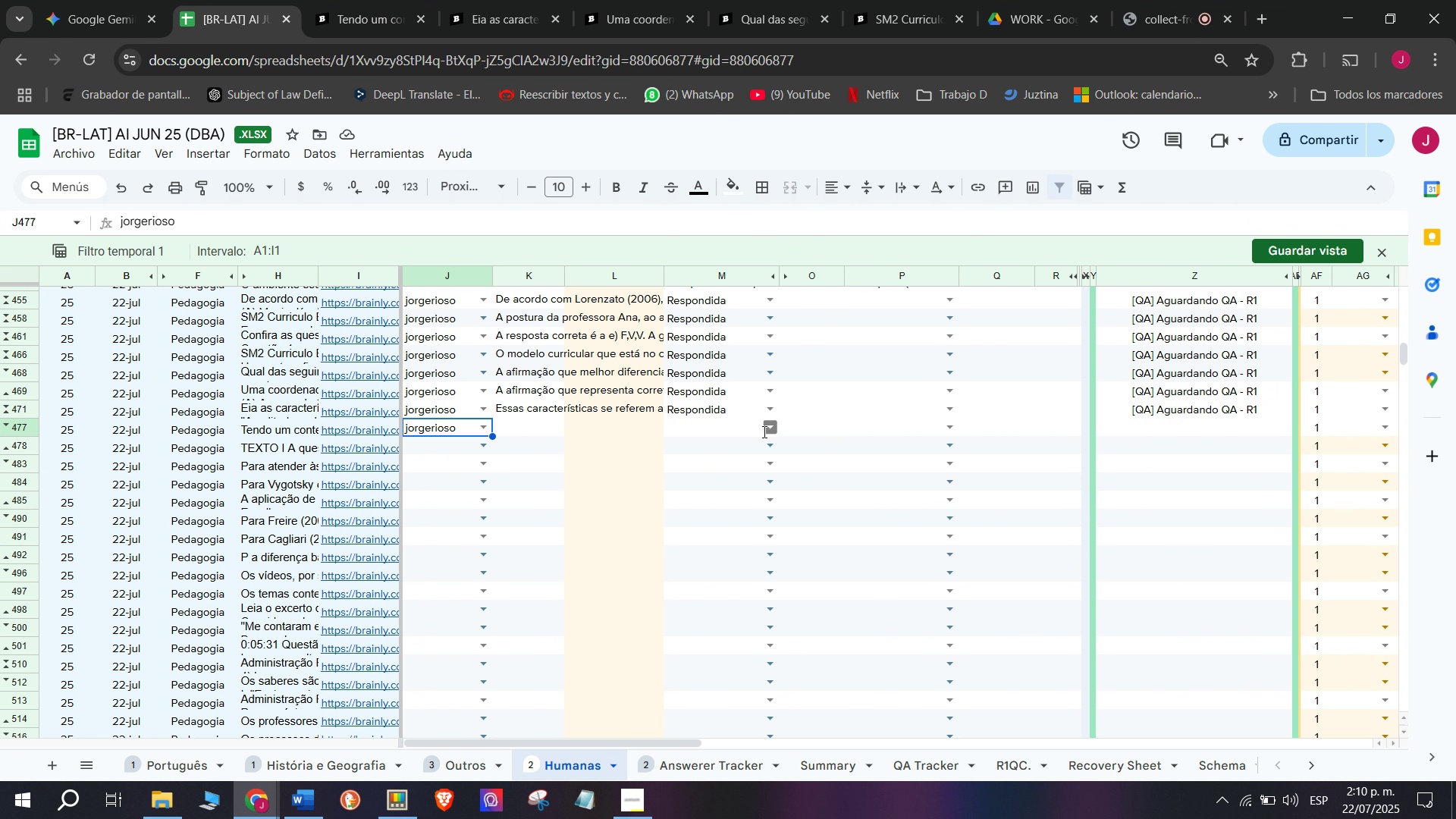 
double_click([752, 435])
 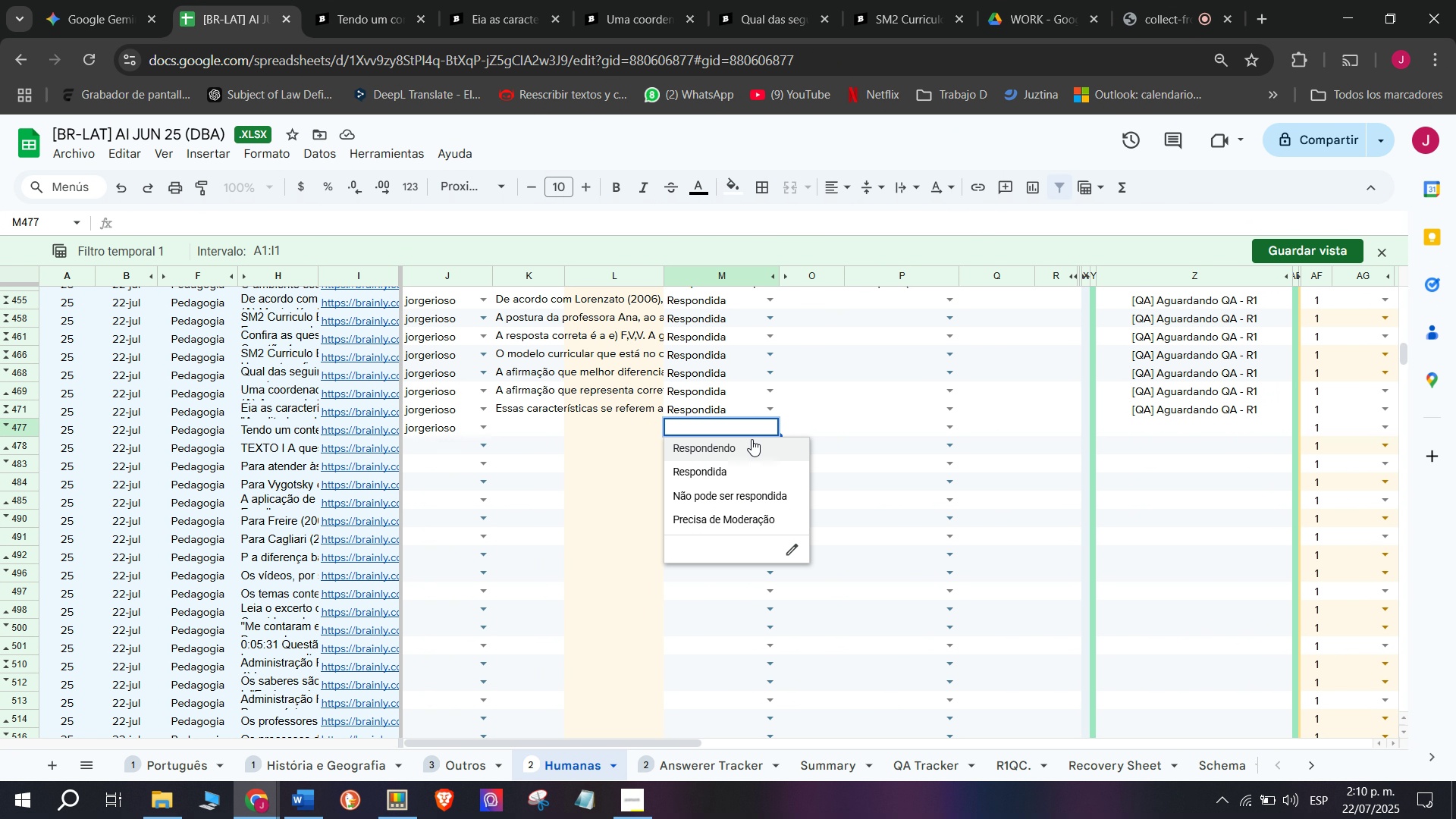 
triple_click([752, 439])
 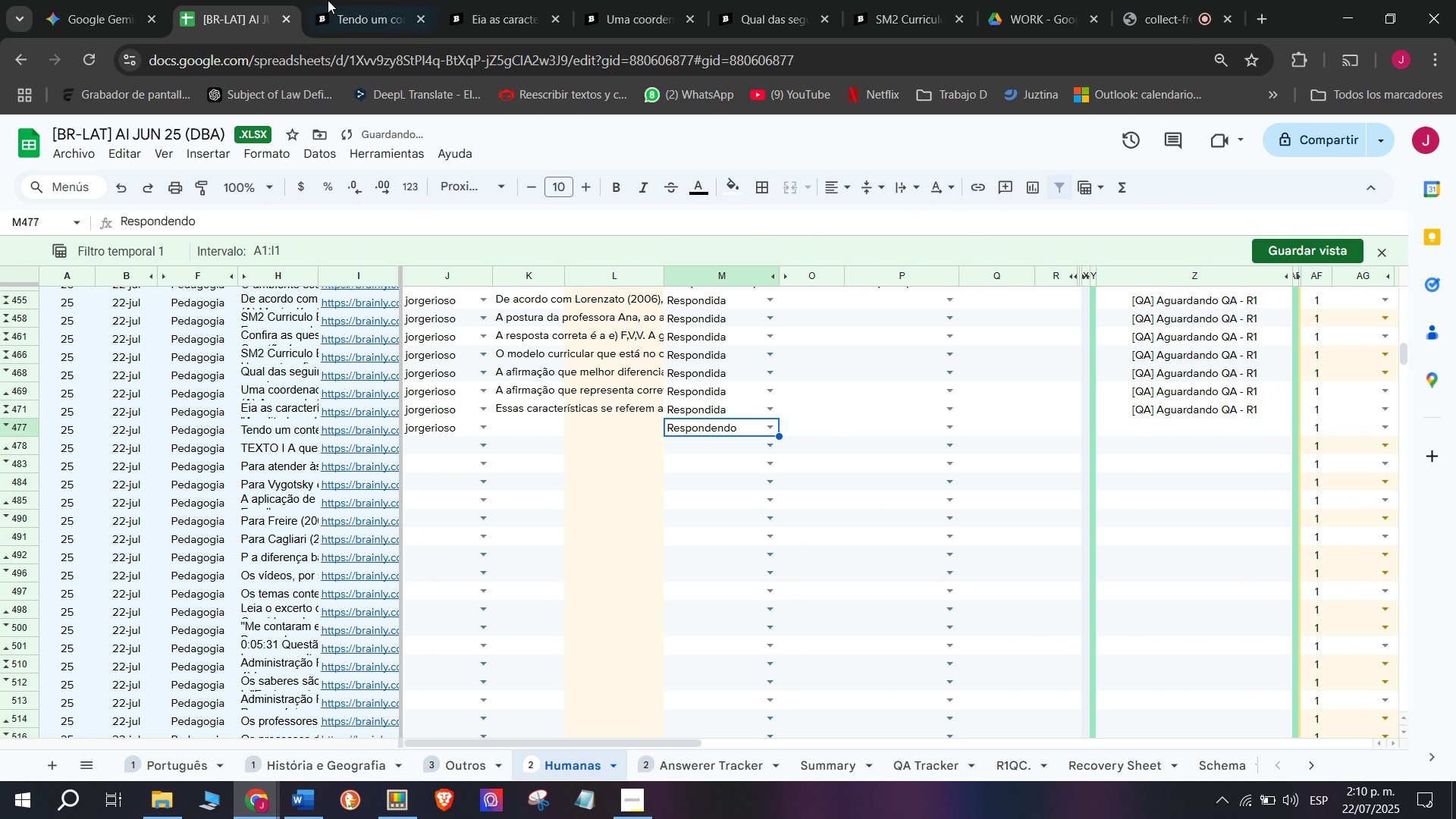 
left_click([355, 0])
 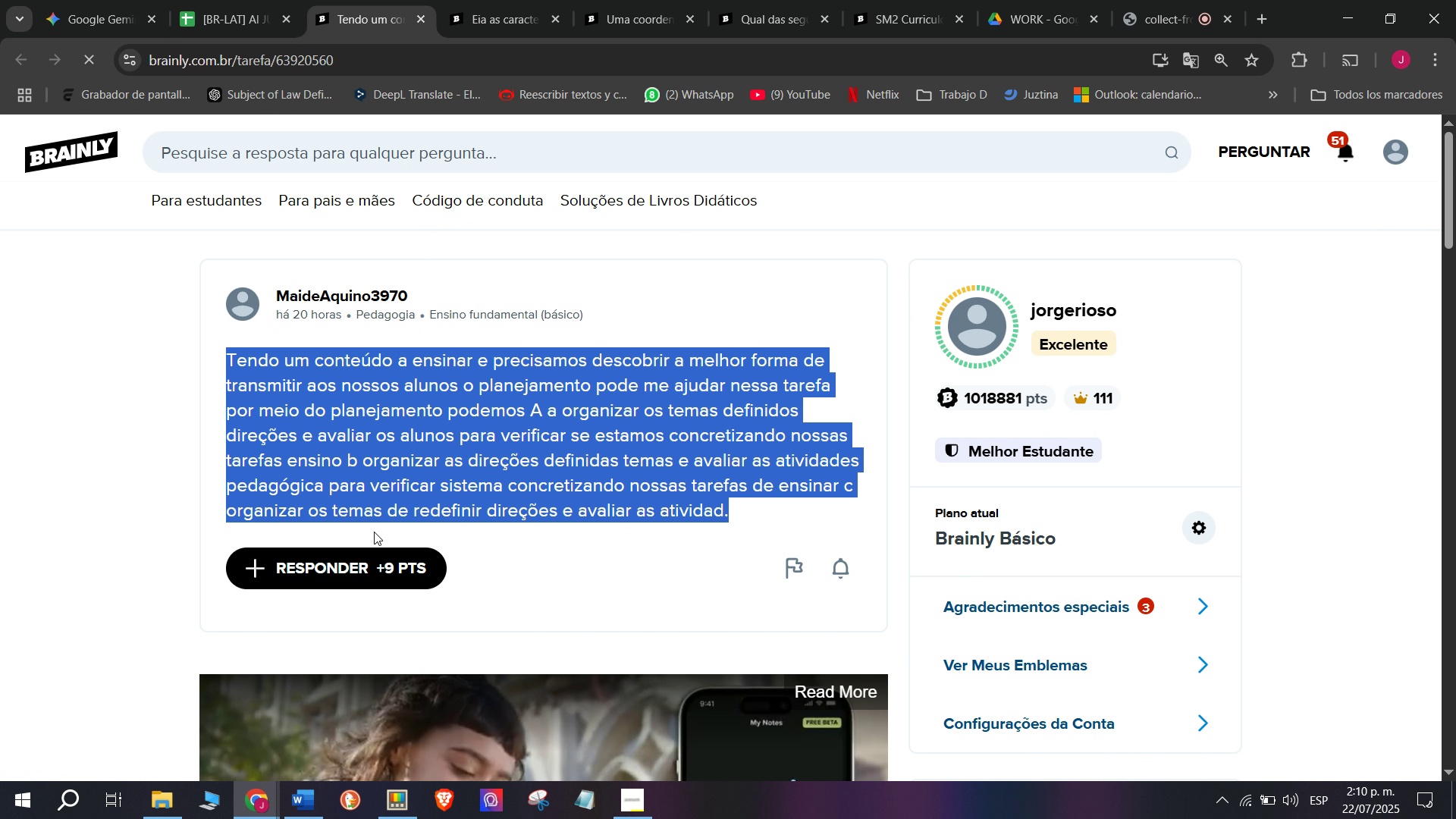 
left_click([389, 562])
 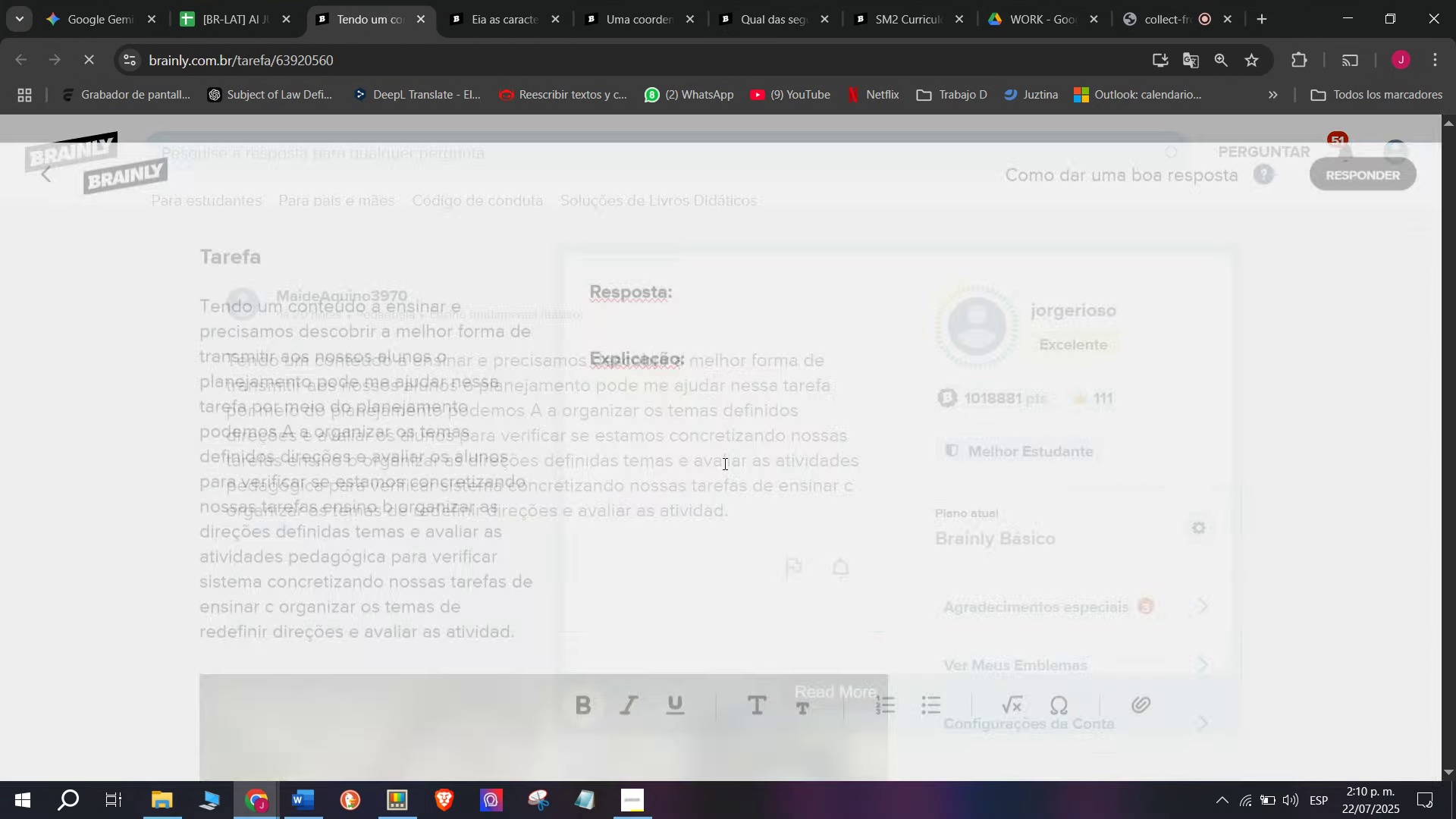 
left_click_drag(start_coordinate=[844, 423], to_coordinate=[341, 224])
 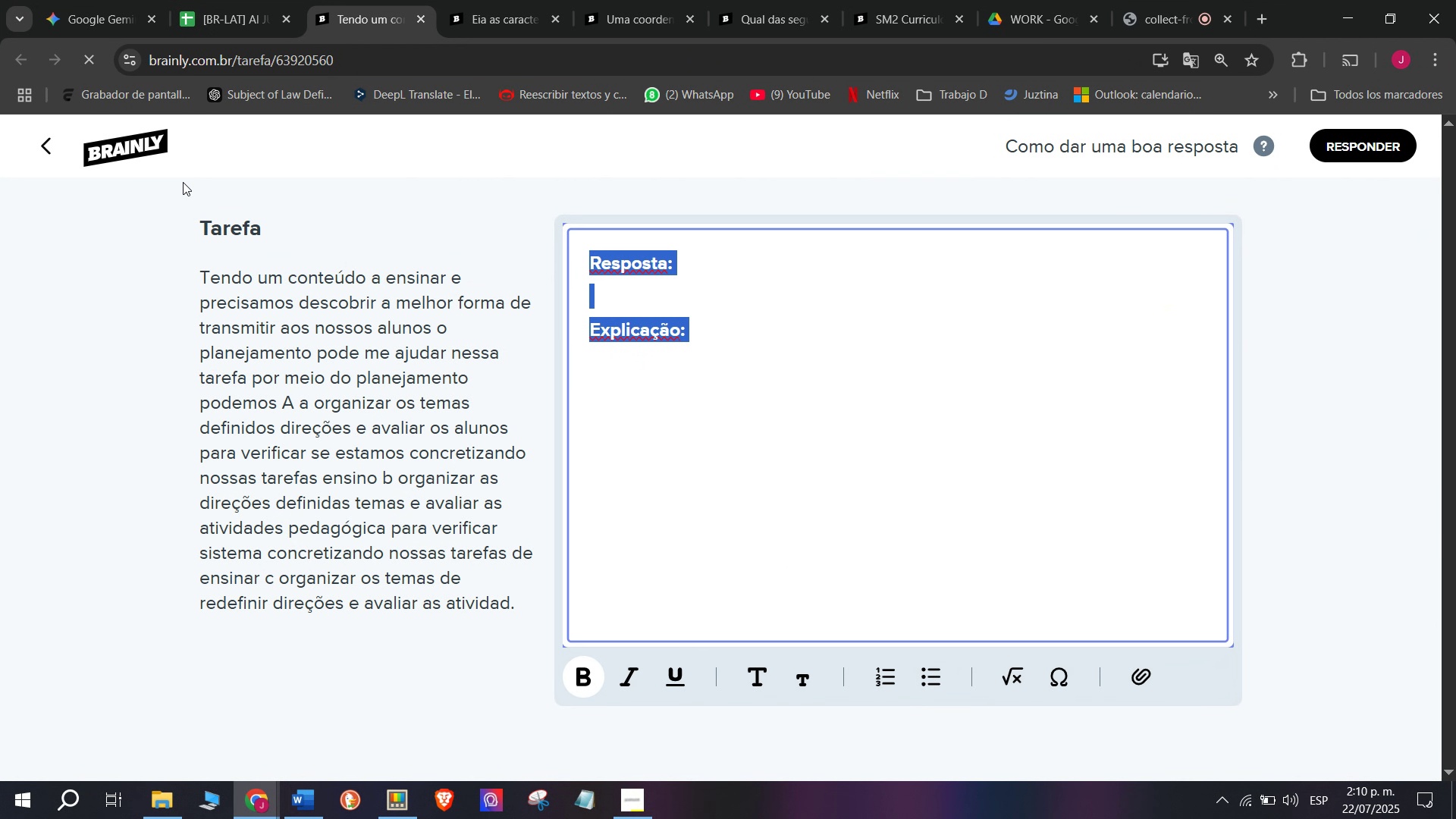 
key(Control+ControlLeft)
 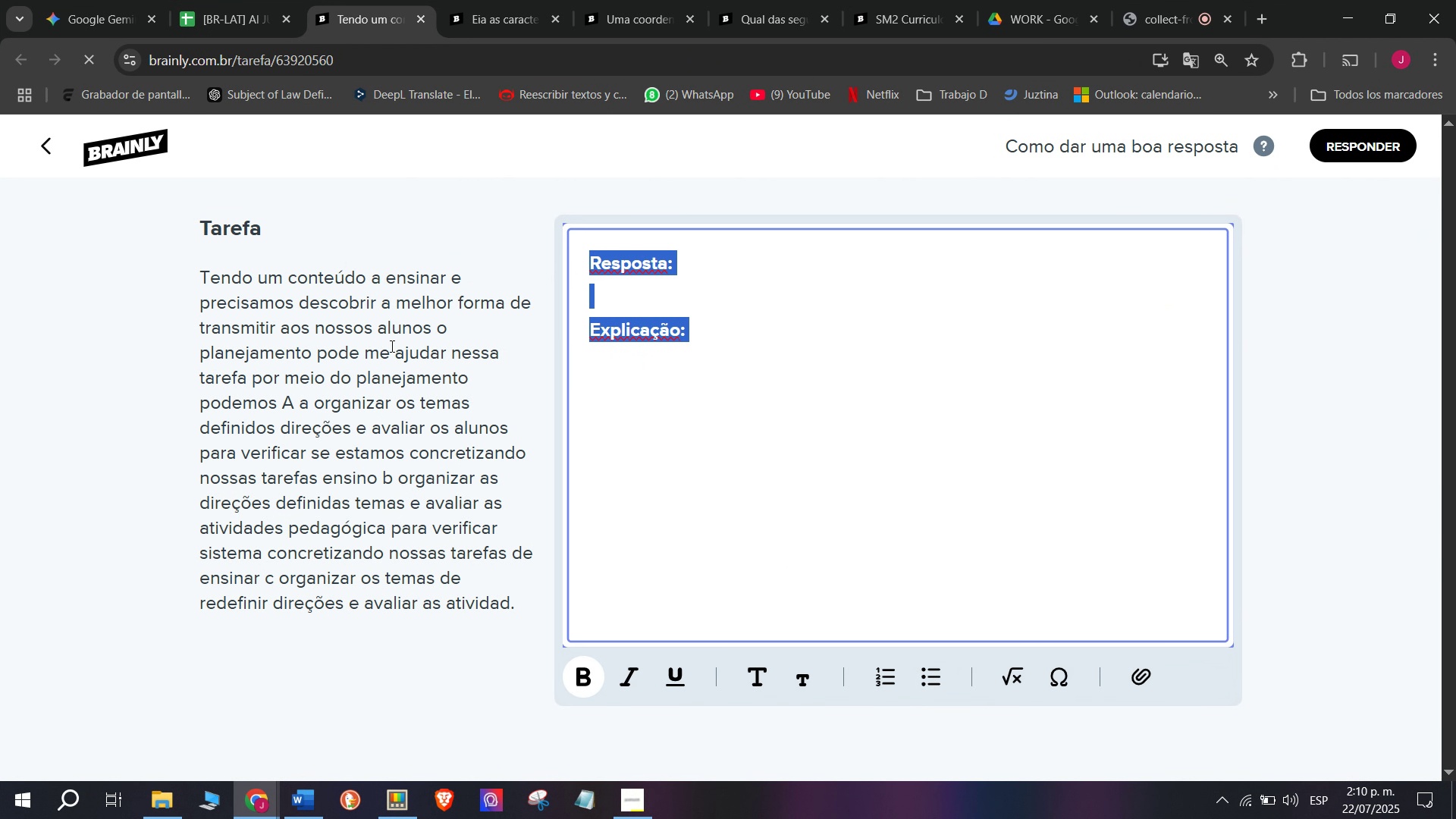 
key(Z)
 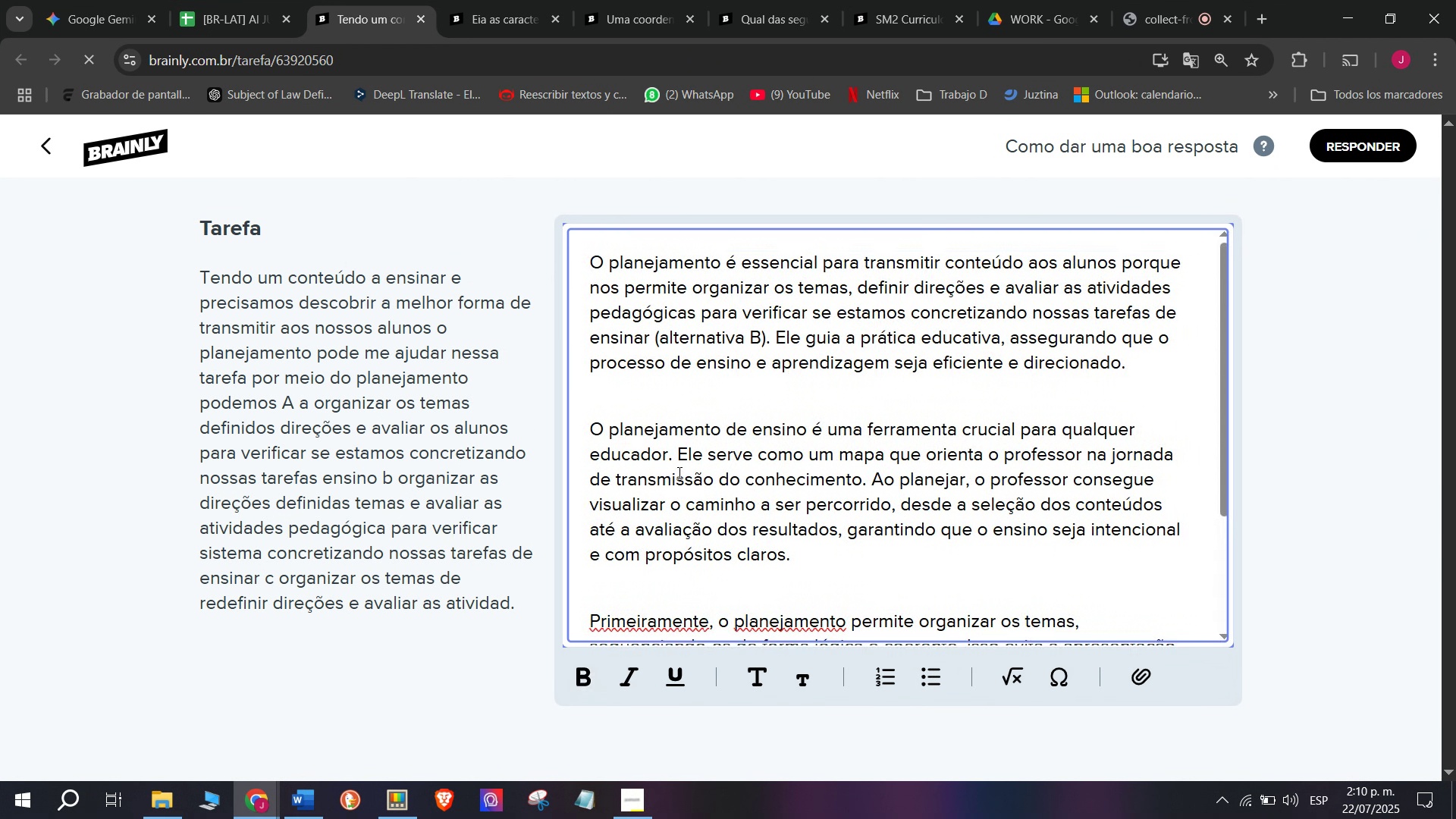 
key(Control+V)
 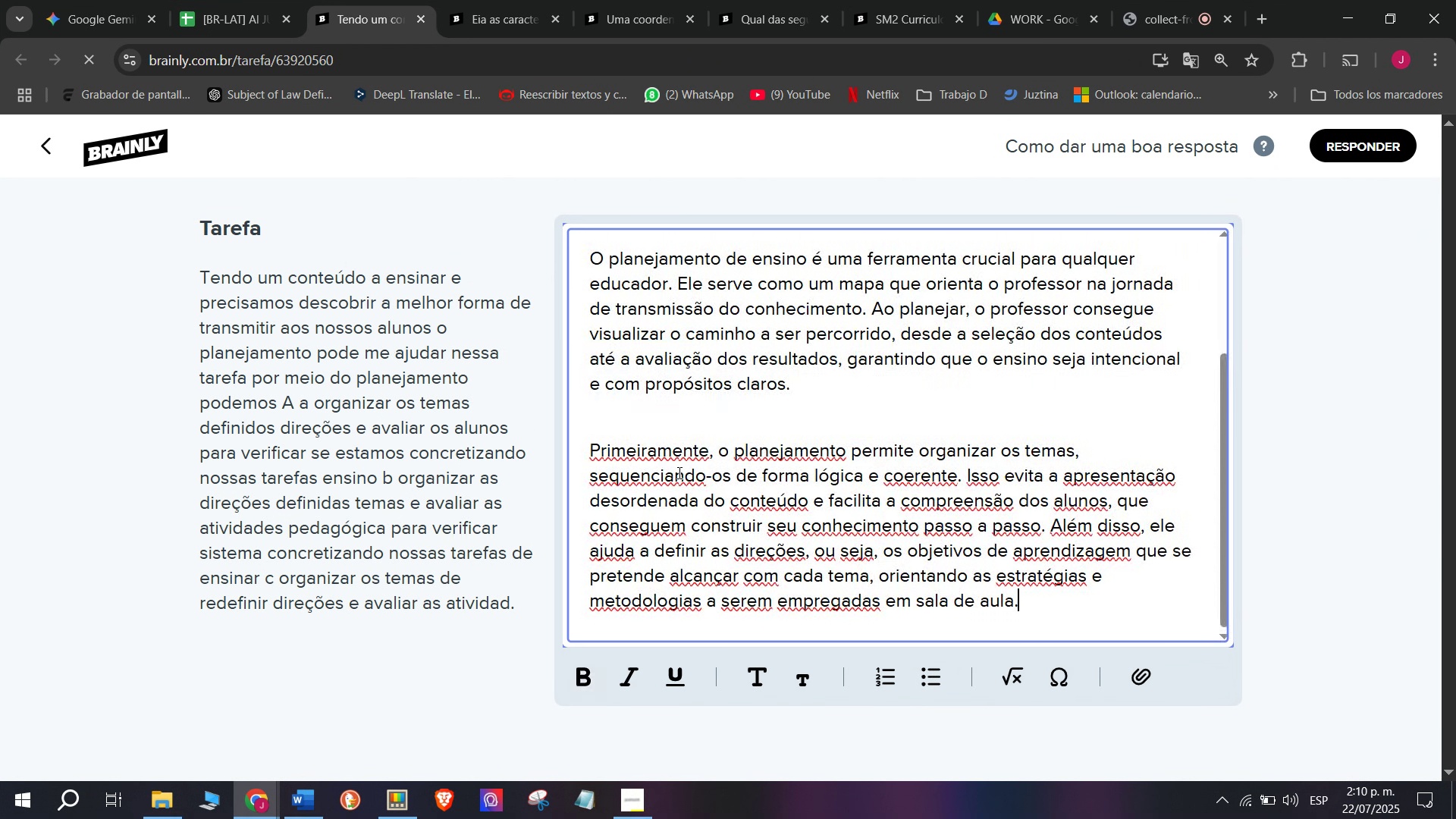 
scroll: coordinate [682, 473], scroll_direction: up, amount: 5.0
 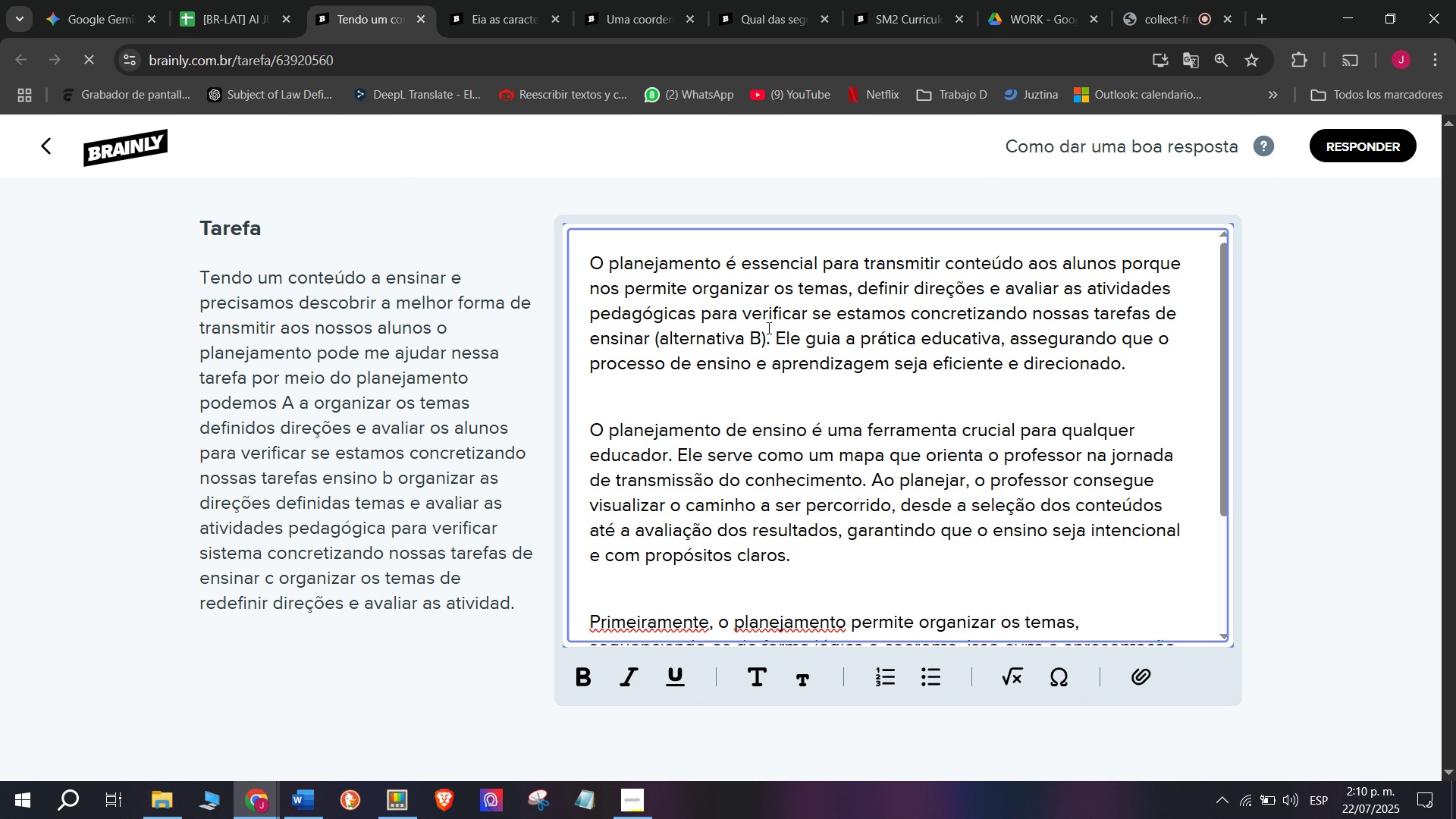 
left_click_drag(start_coordinate=[768, 329], to_coordinate=[651, 327])
 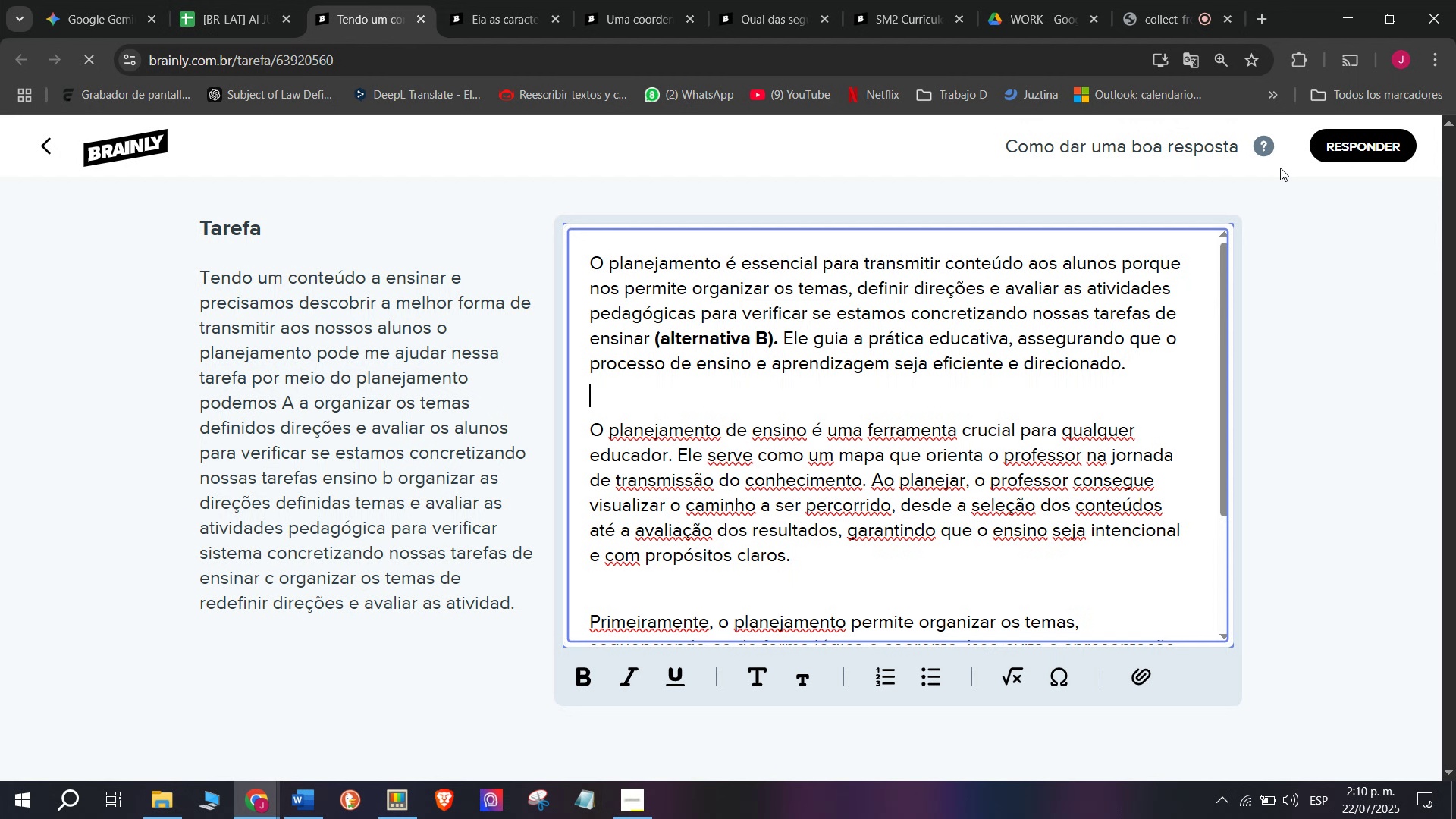 
key(Control+ControlLeft)
 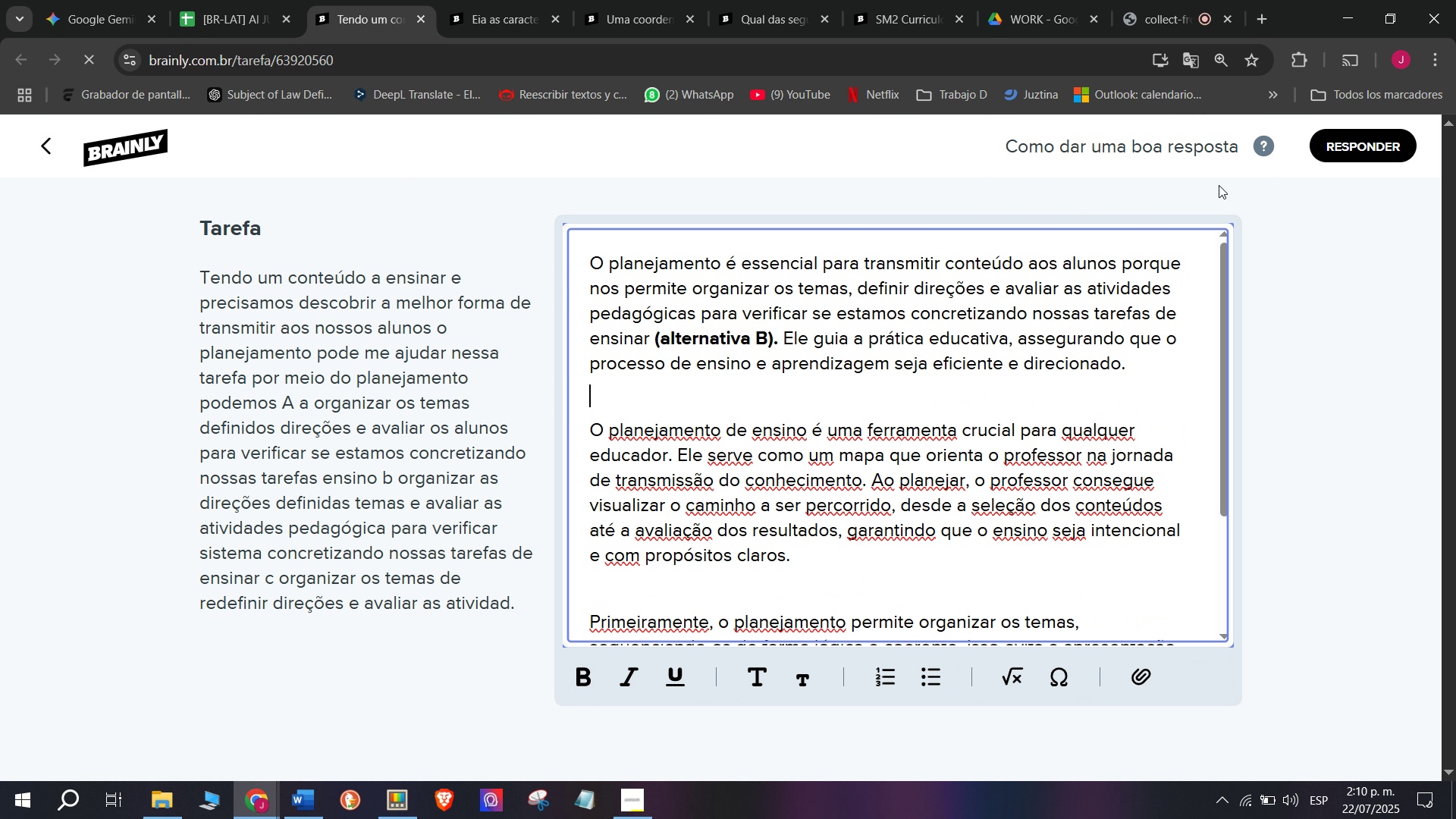 
key(X)
 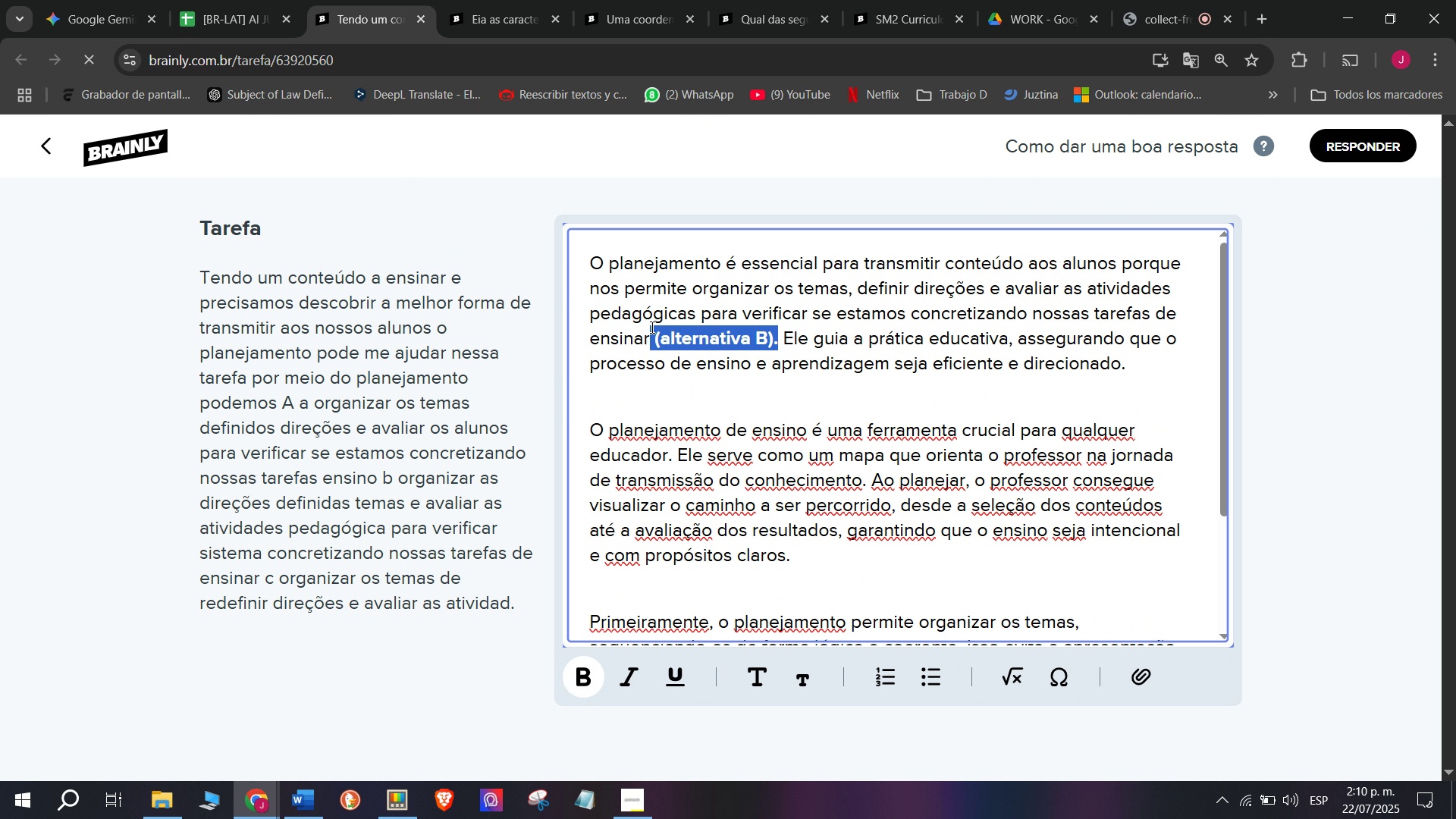 
key(Control+B)
 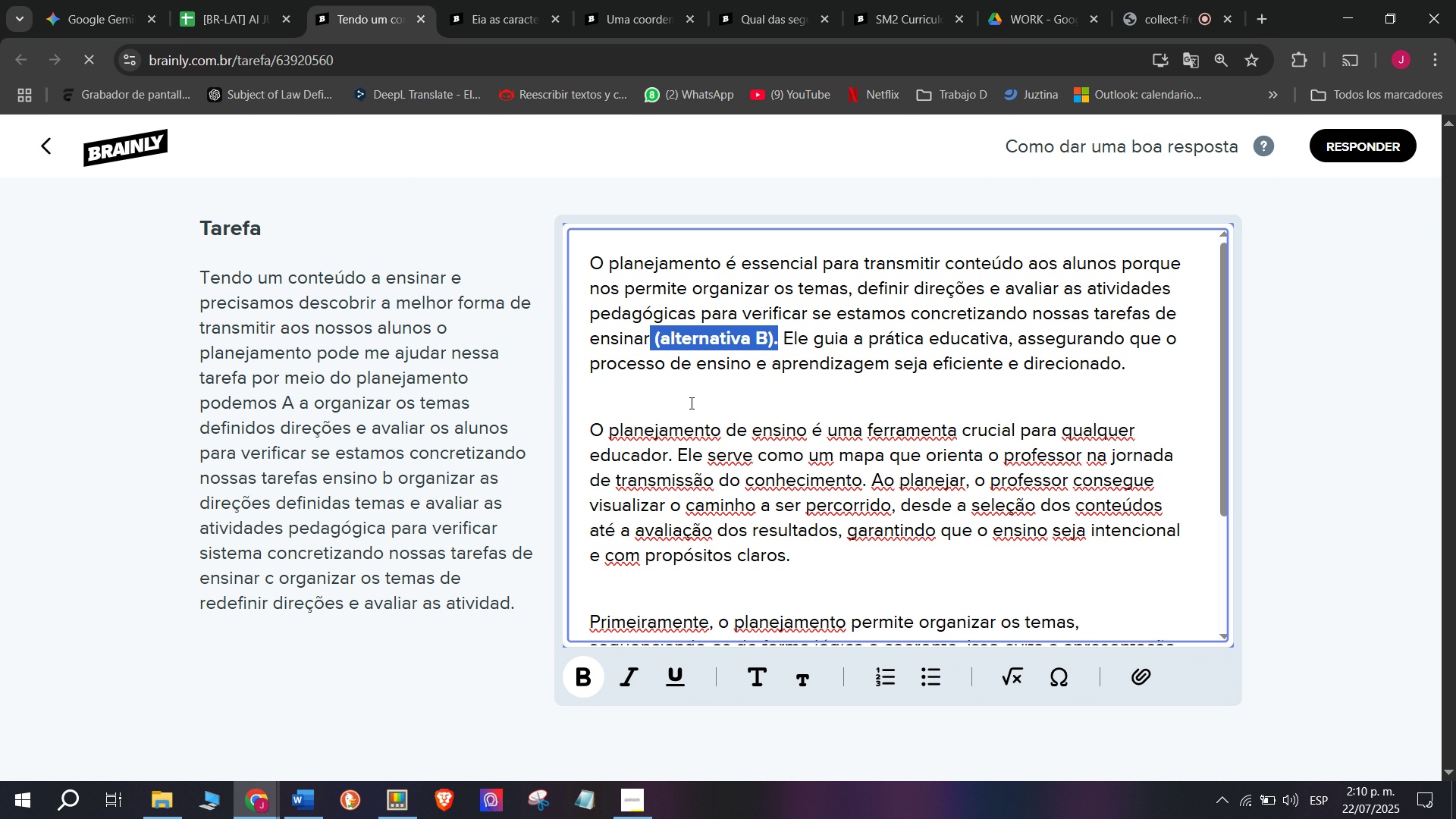 
left_click([692, 403])
 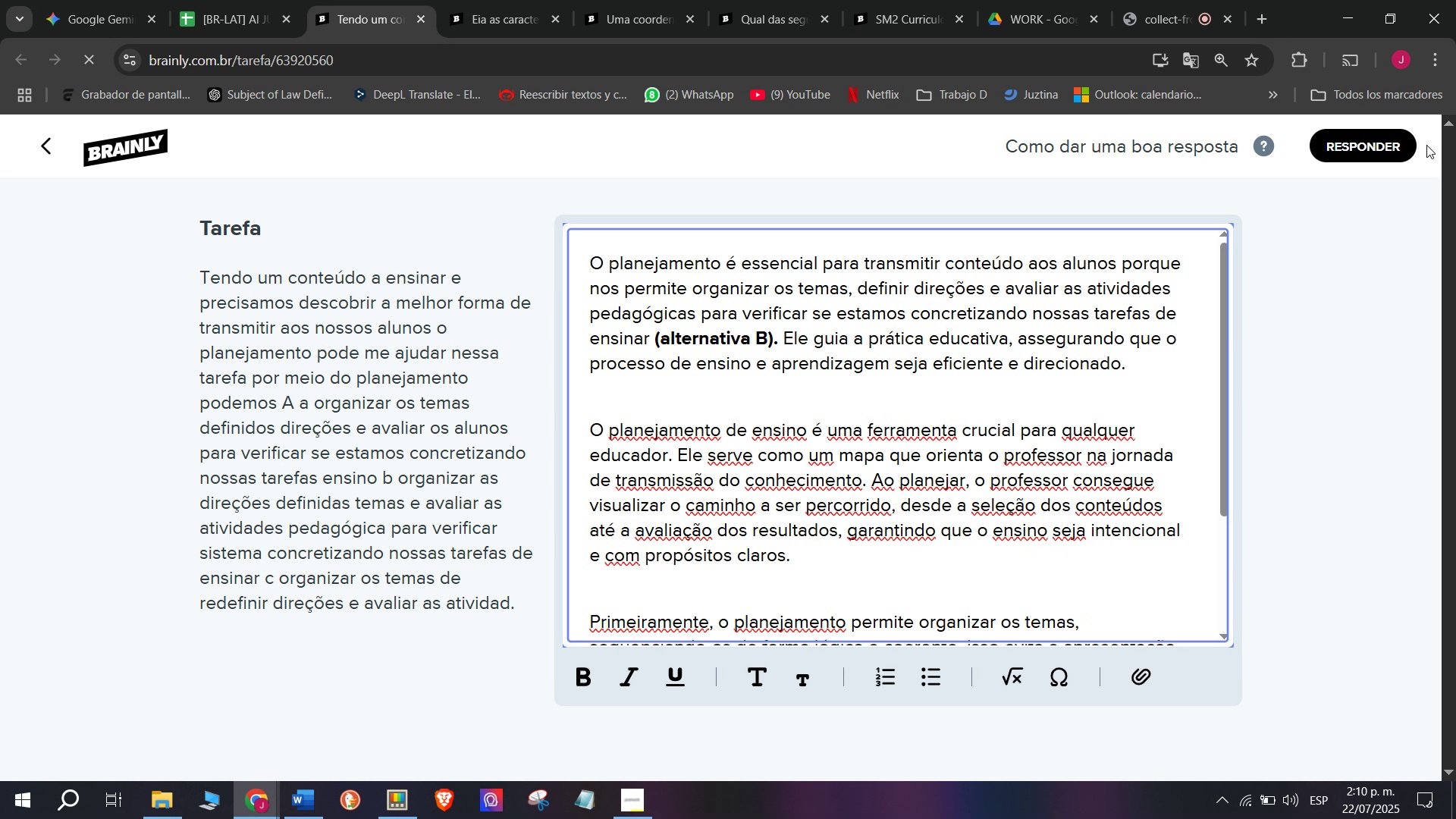 
left_click([1385, 130])
 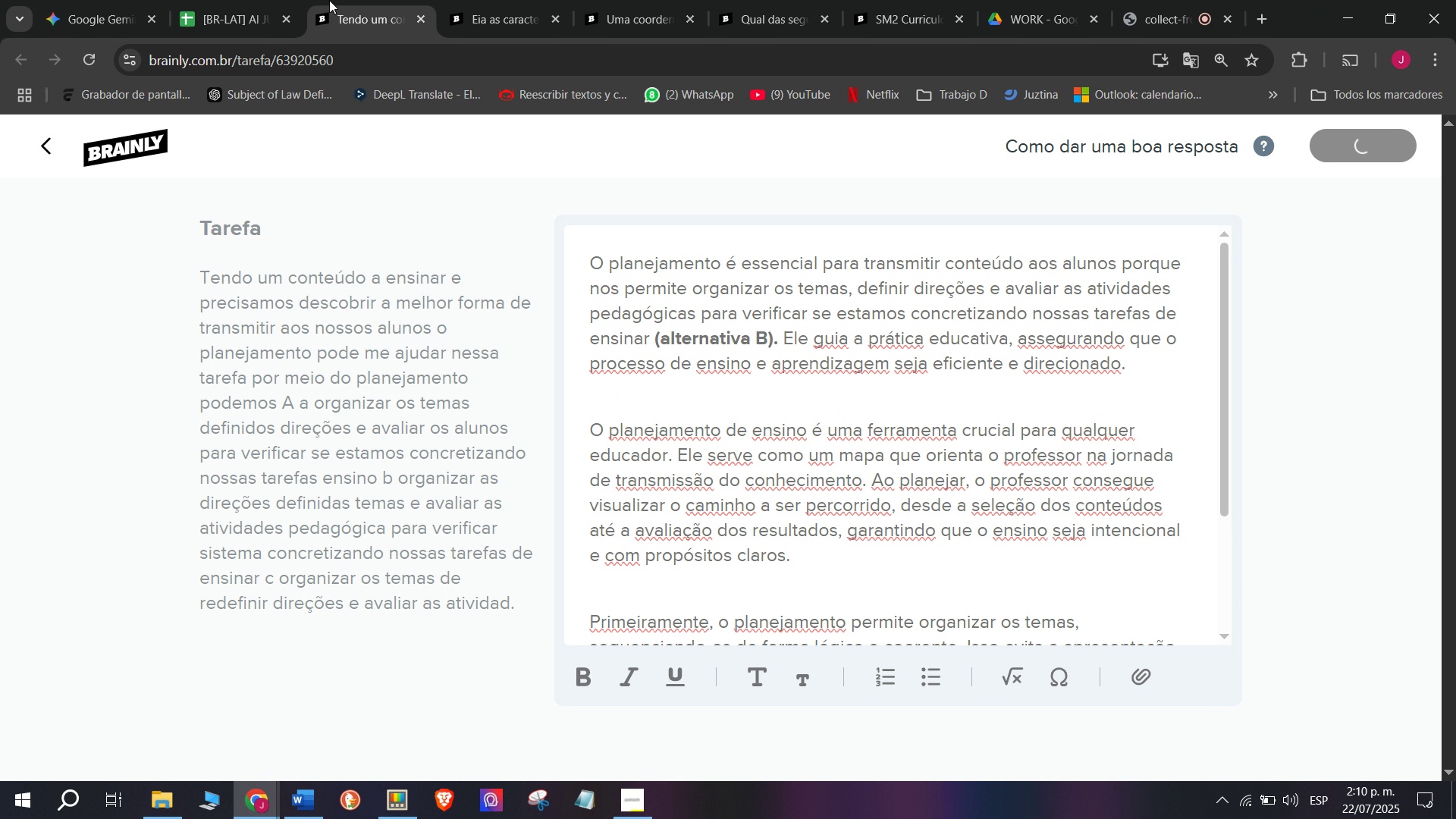 
left_click([202, 0])
 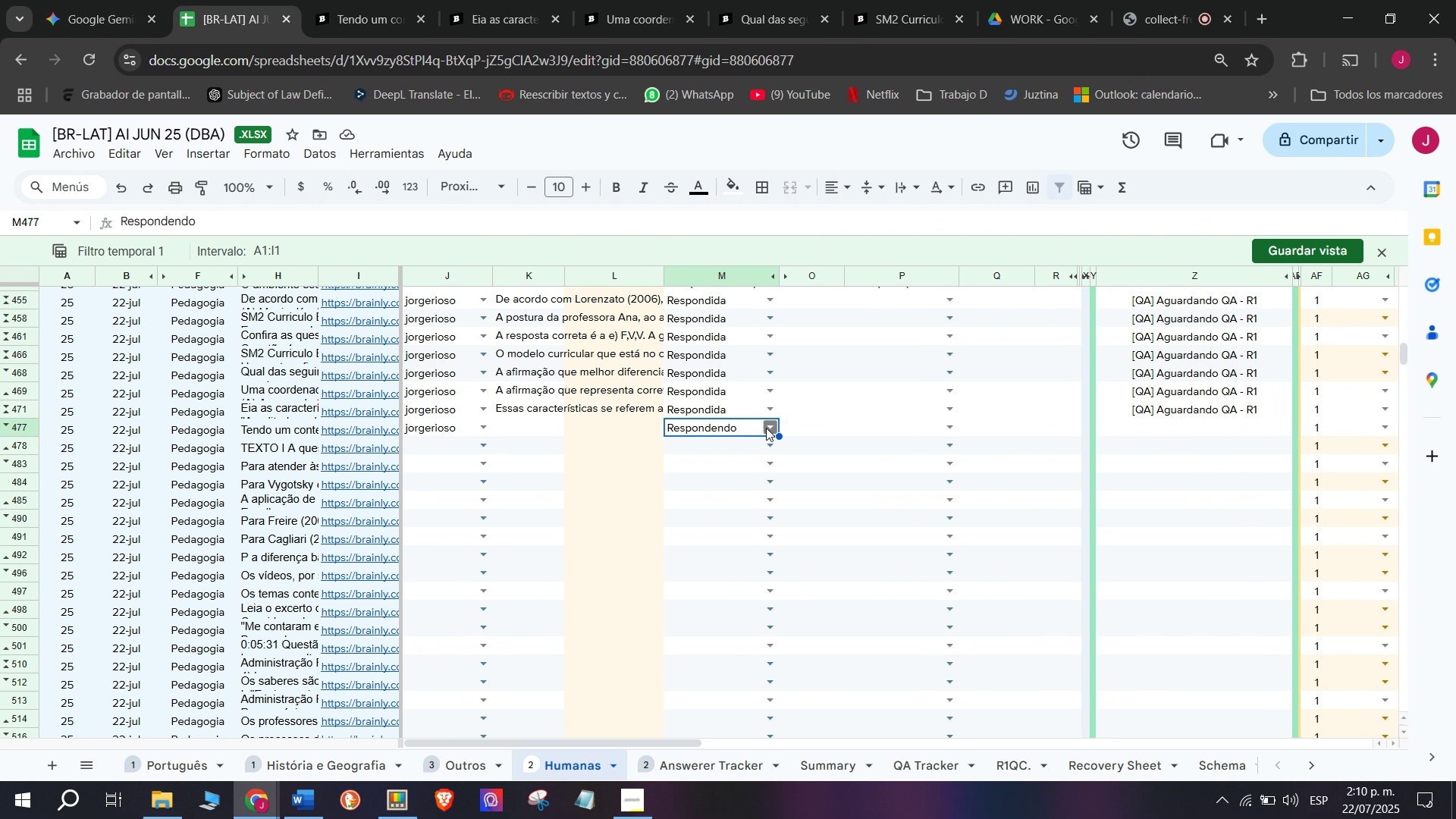 
double_click([742, 469])
 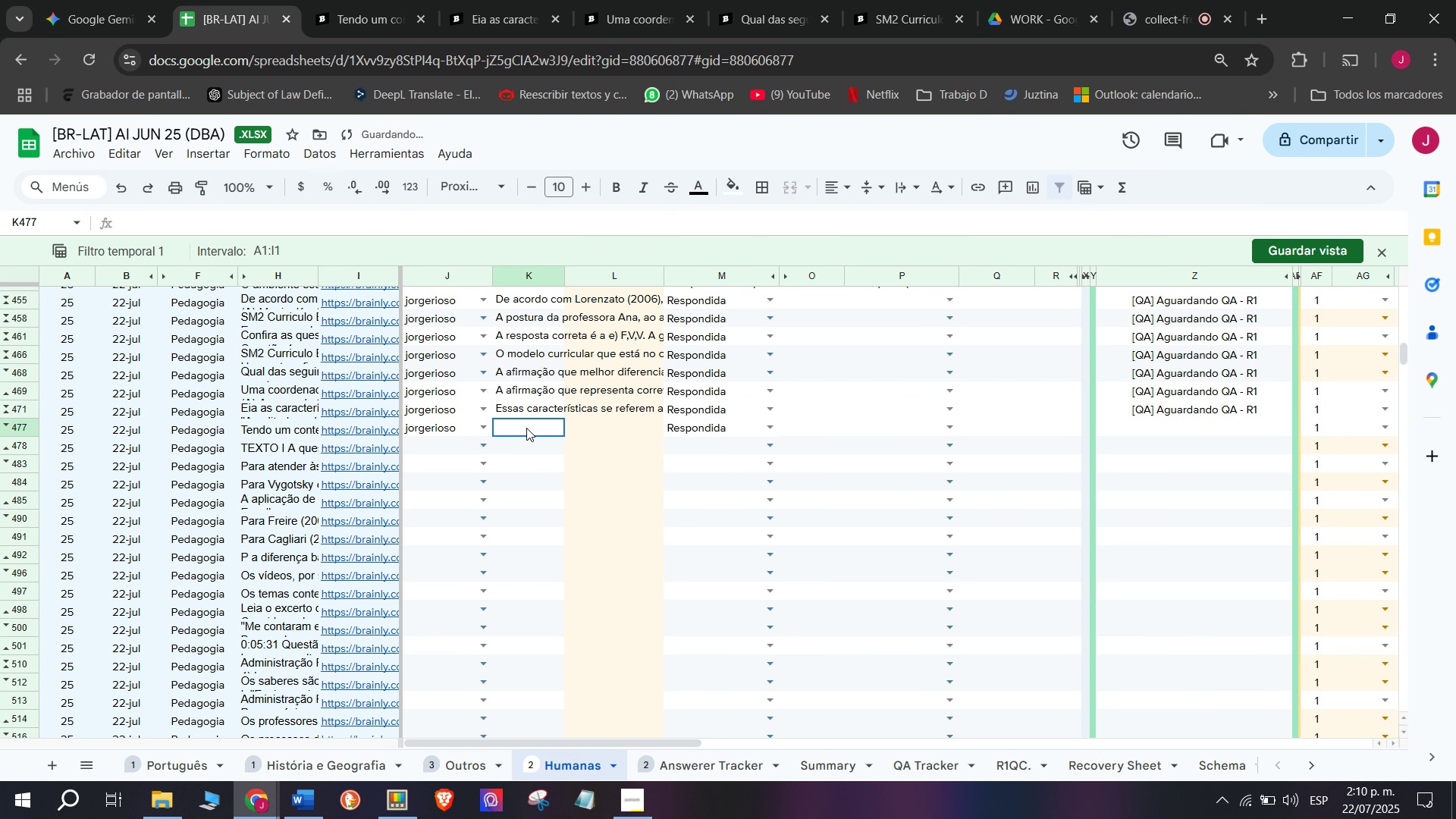 
double_click([526, 428])
 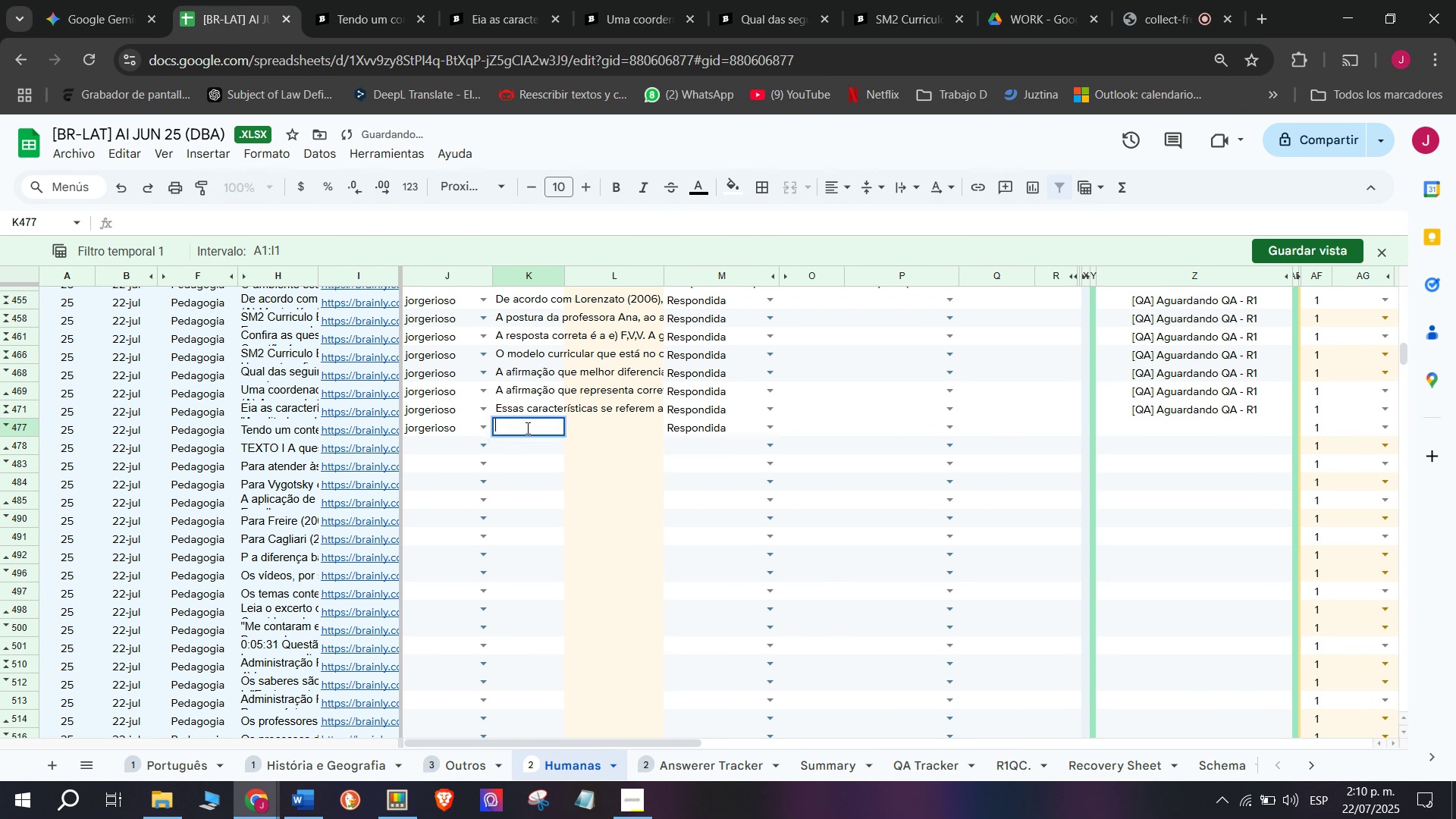 
key(Meta+MetaLeft)
 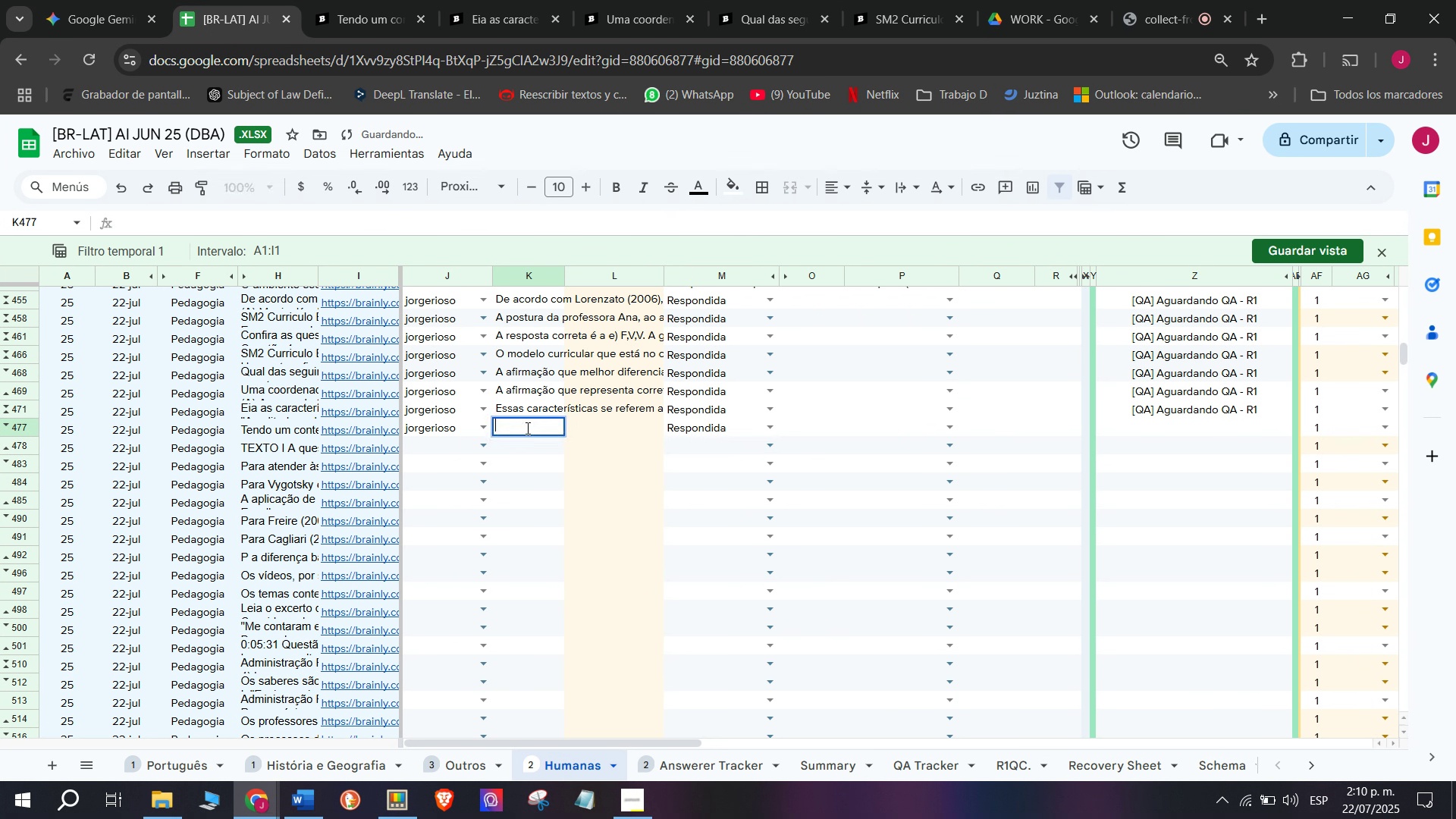 
key(C)
 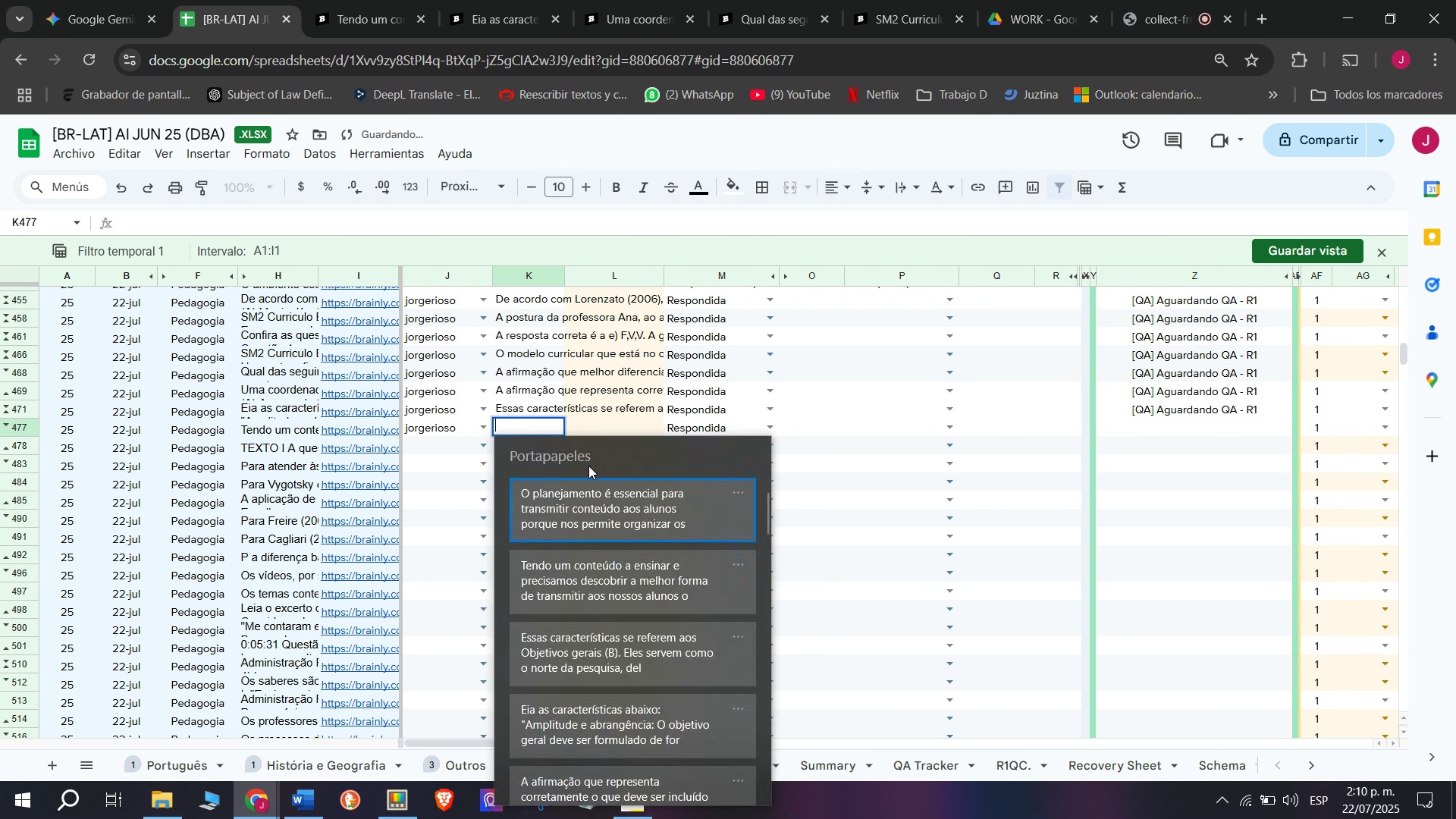 
key(Meta+V)
 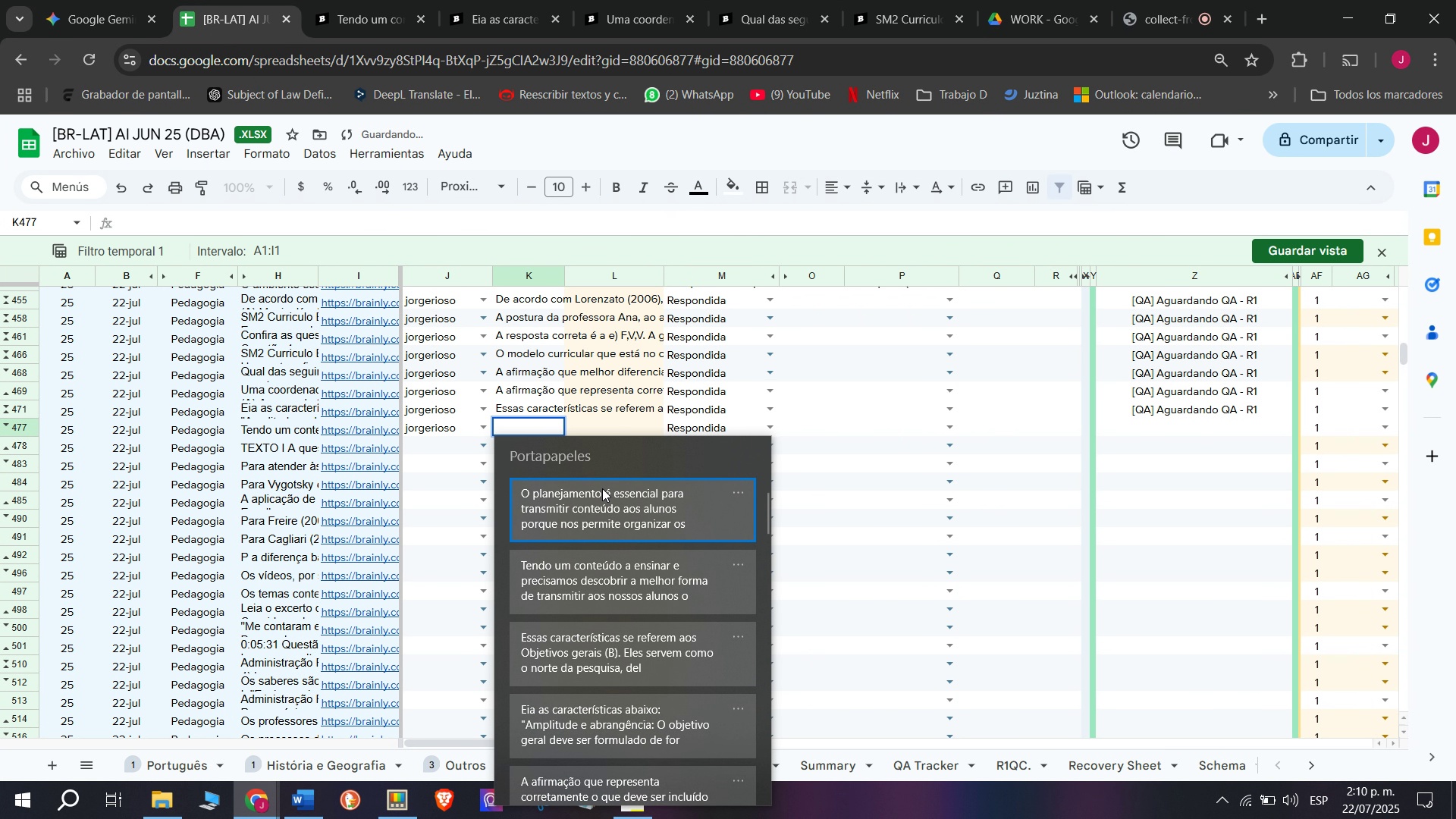 
left_click_drag(start_coordinate=[606, 506], to_coordinate=[601, 502])
 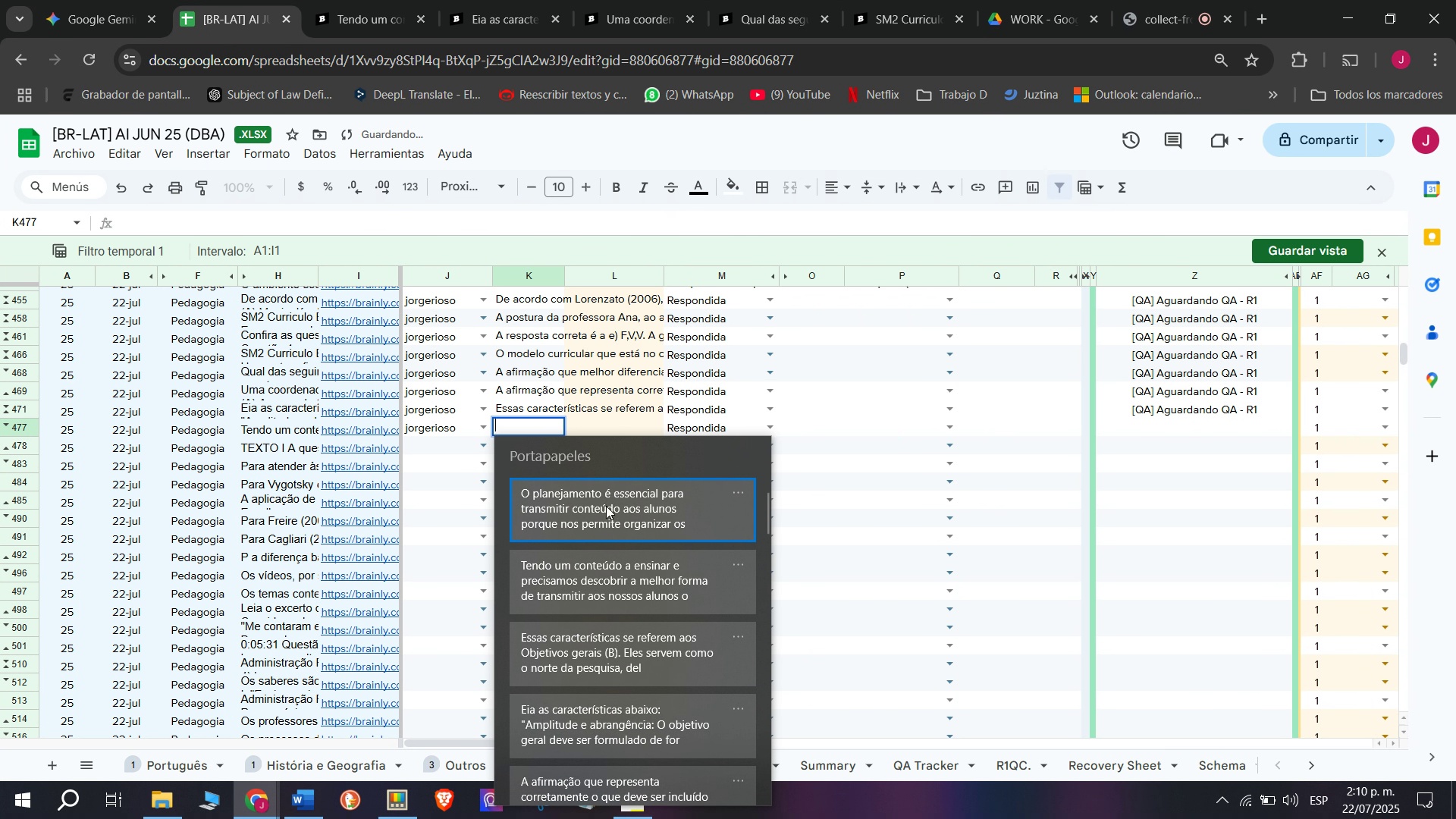 
key(Control+ControlLeft)
 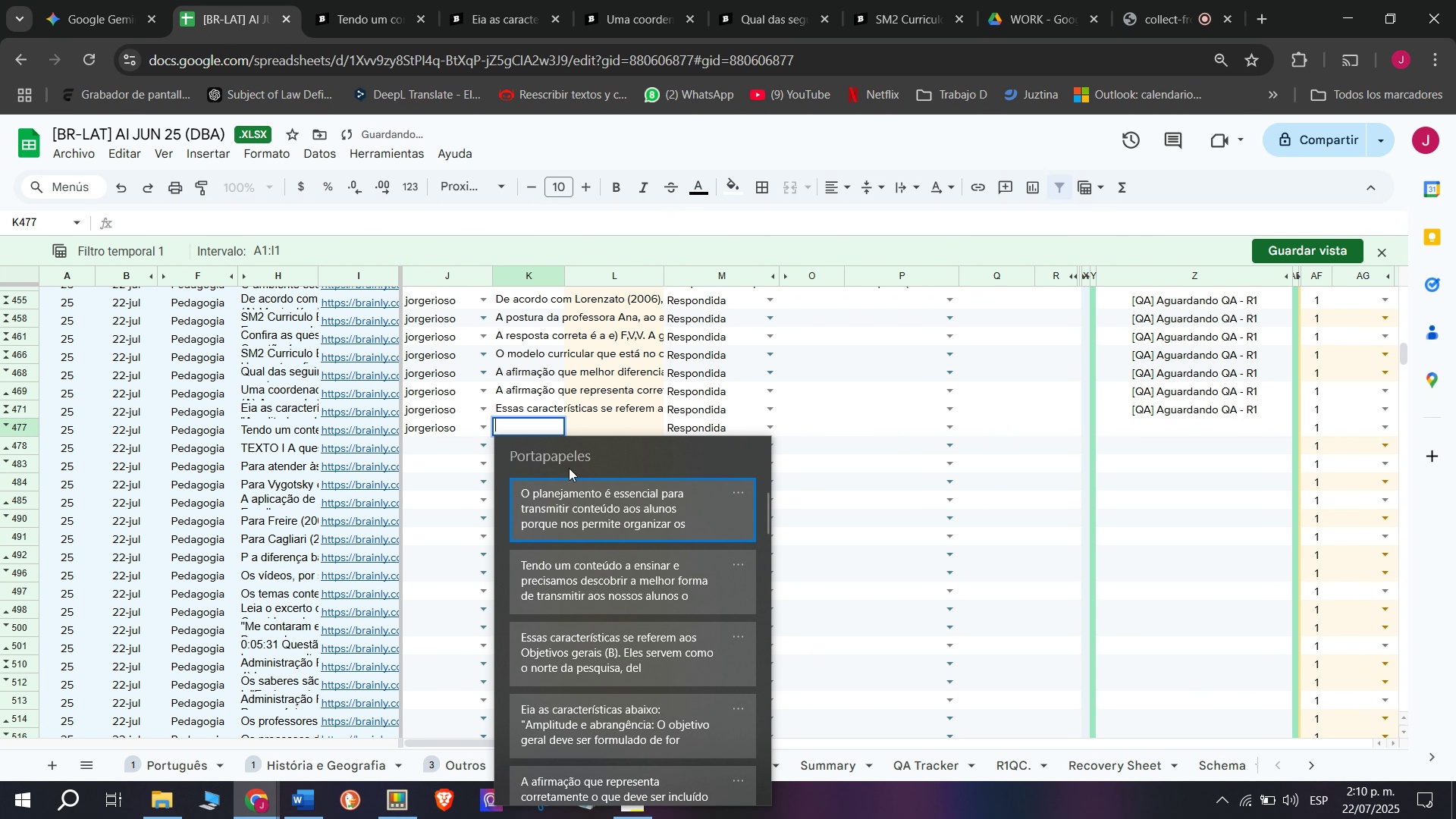 
key(Control+V)
 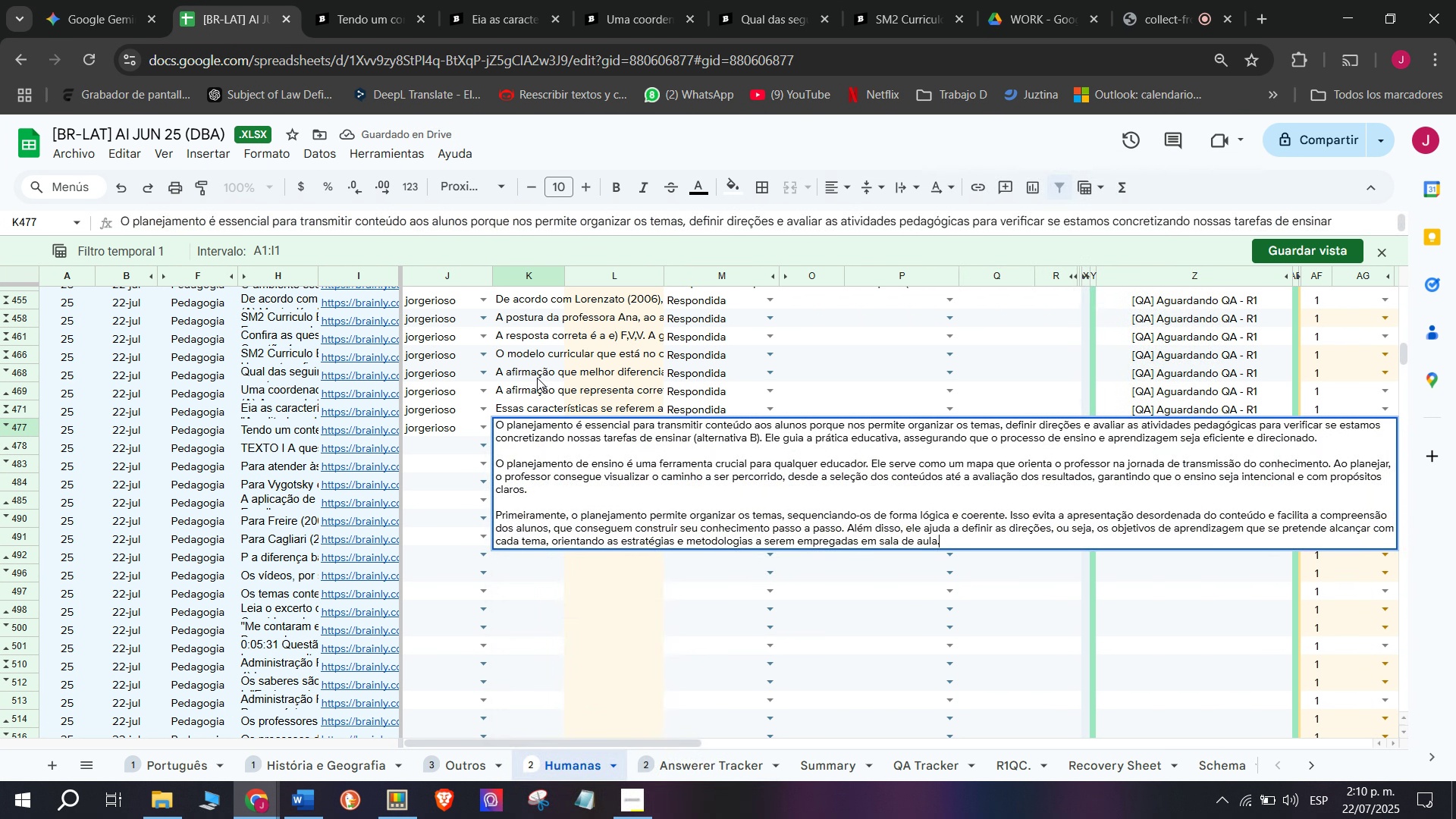 